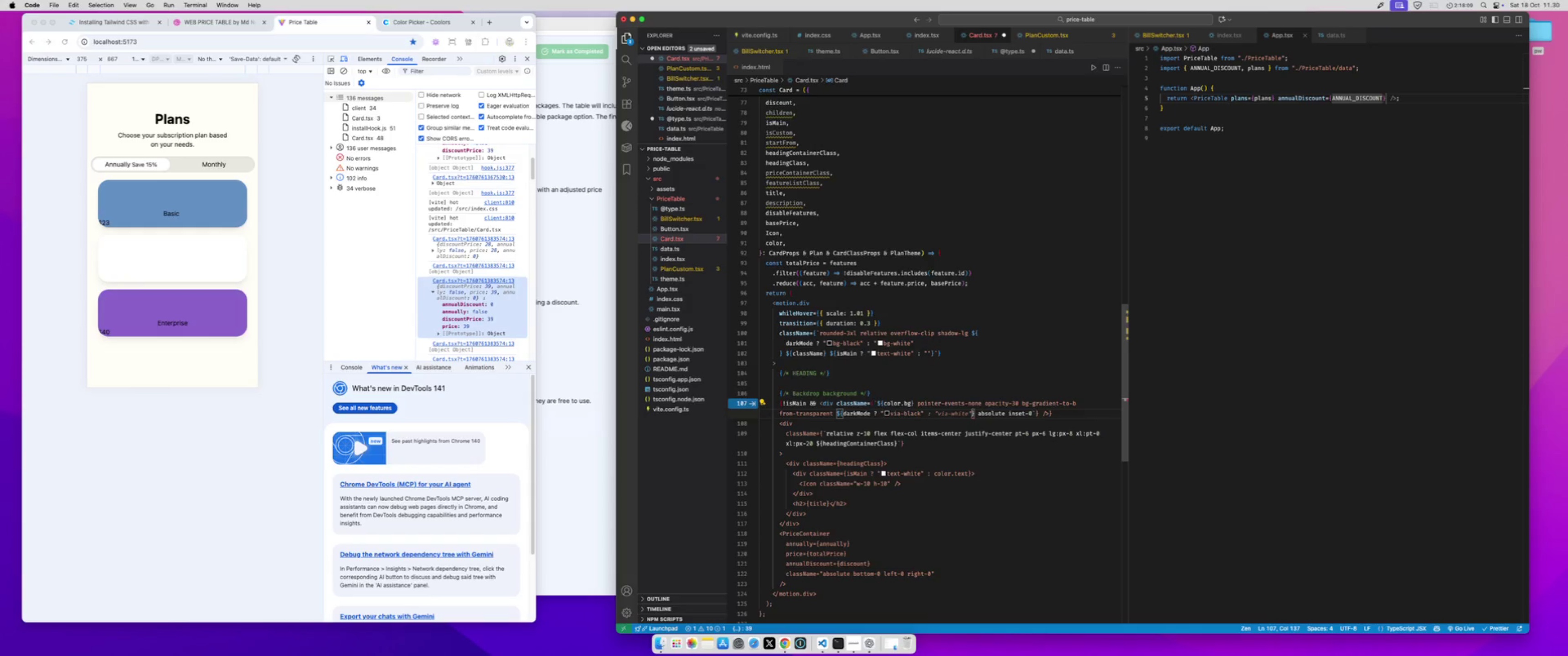 
hold_key(key=ShiftLeft, duration=0.63)
 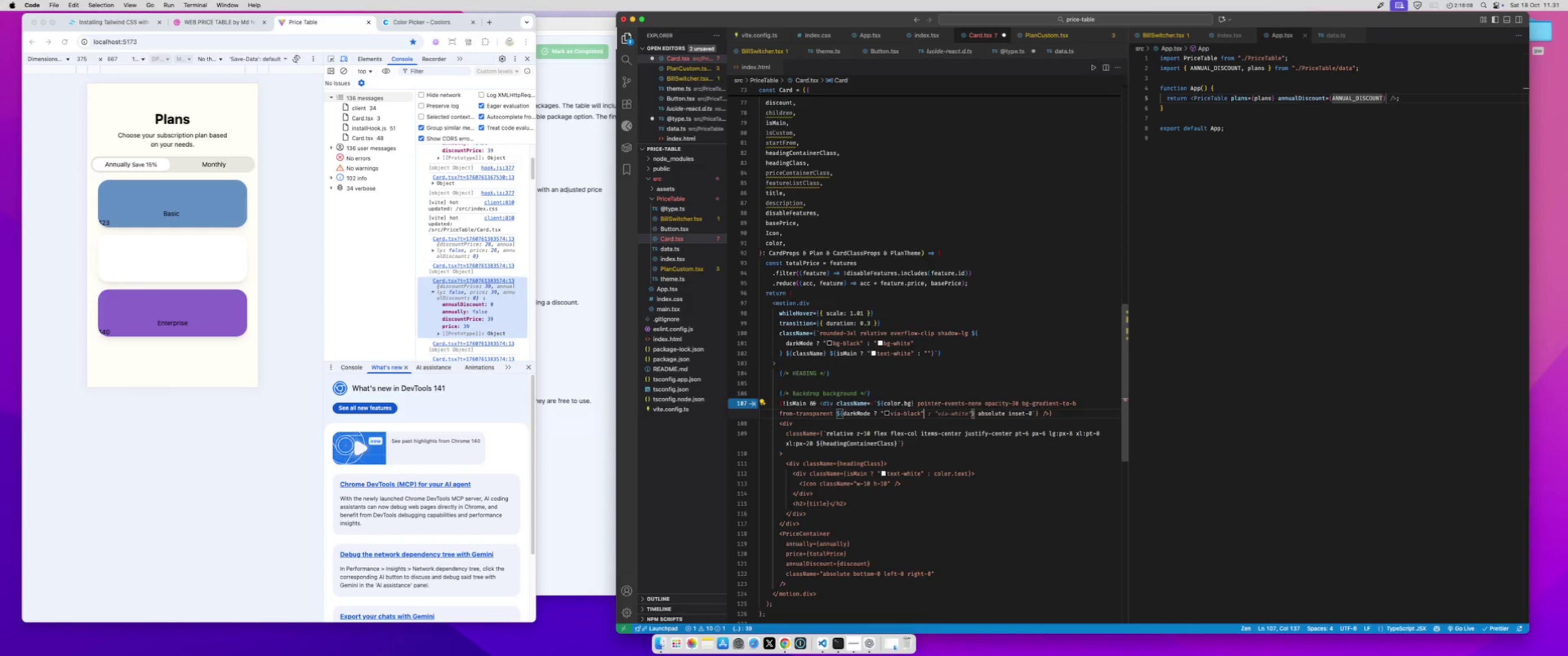 
key(ArrowLeft)
 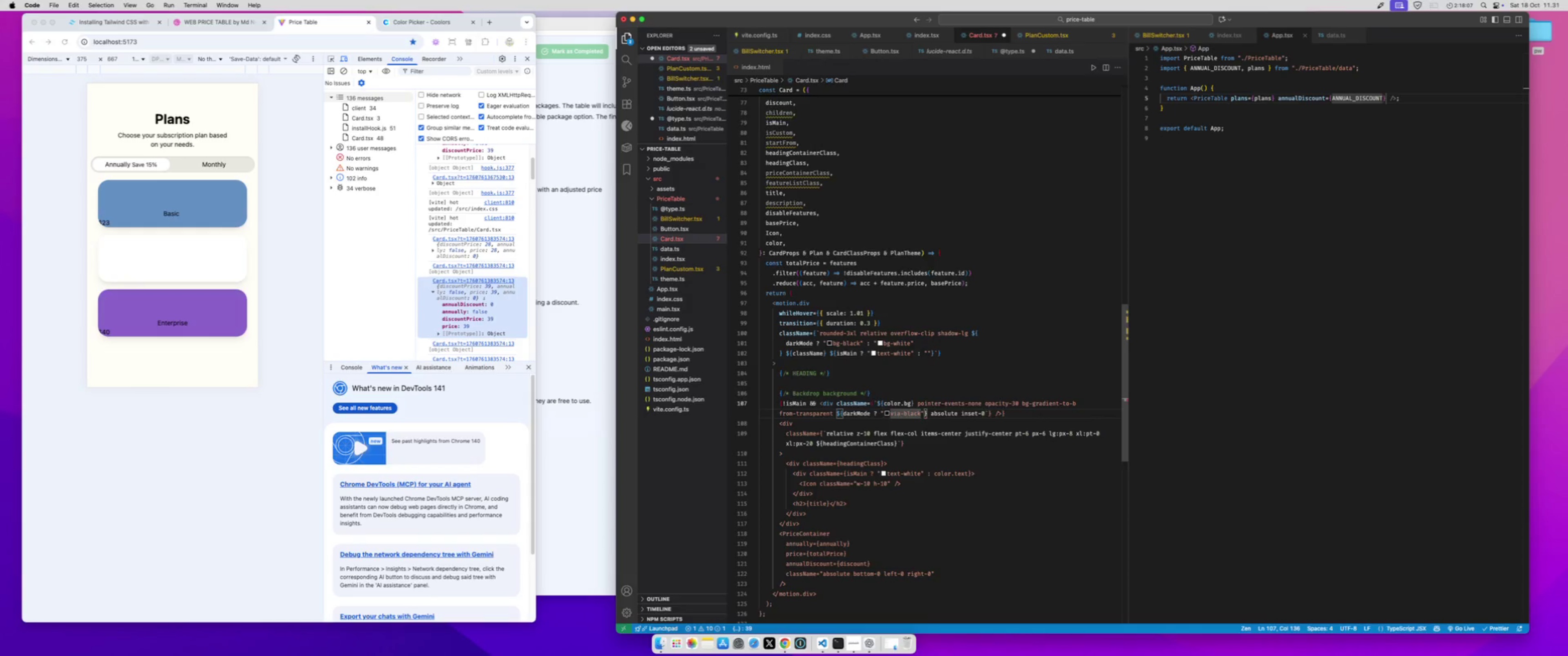 
type( to-black)
 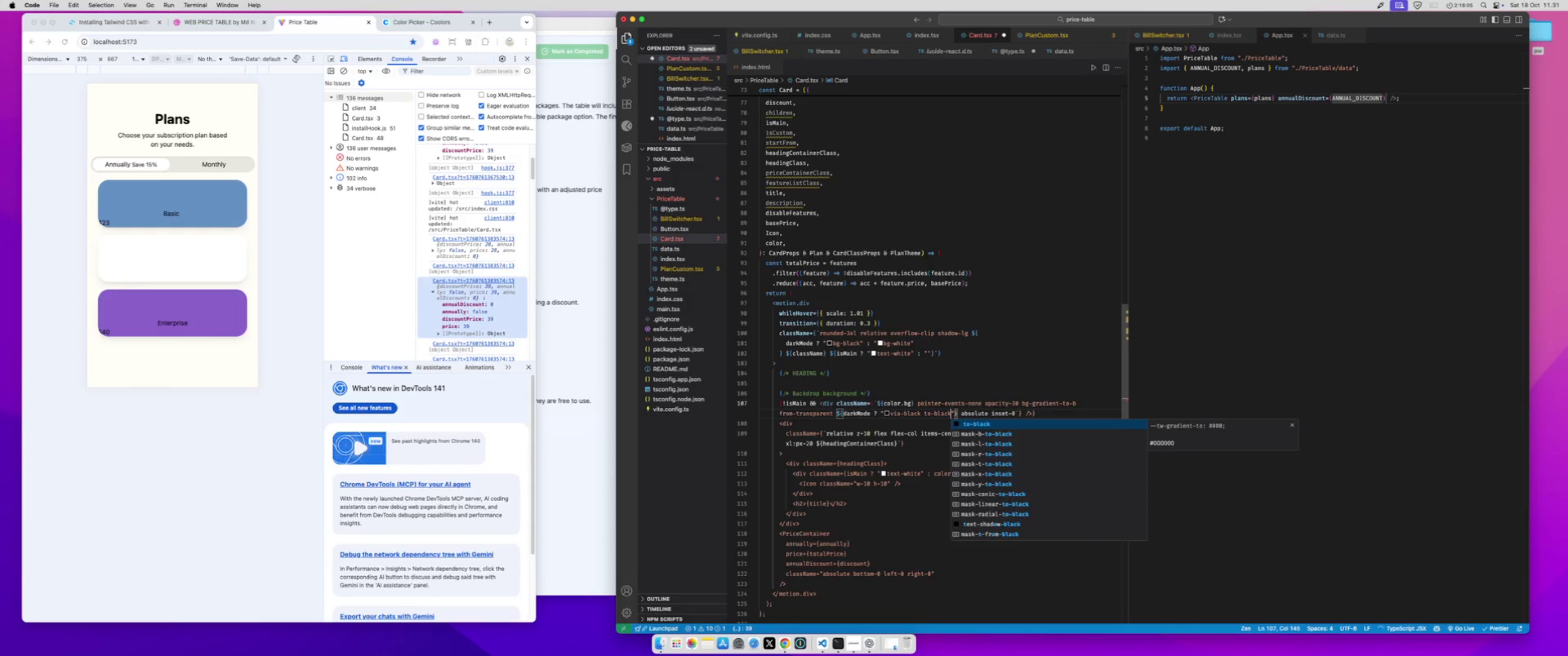 
key(ArrowRight)
 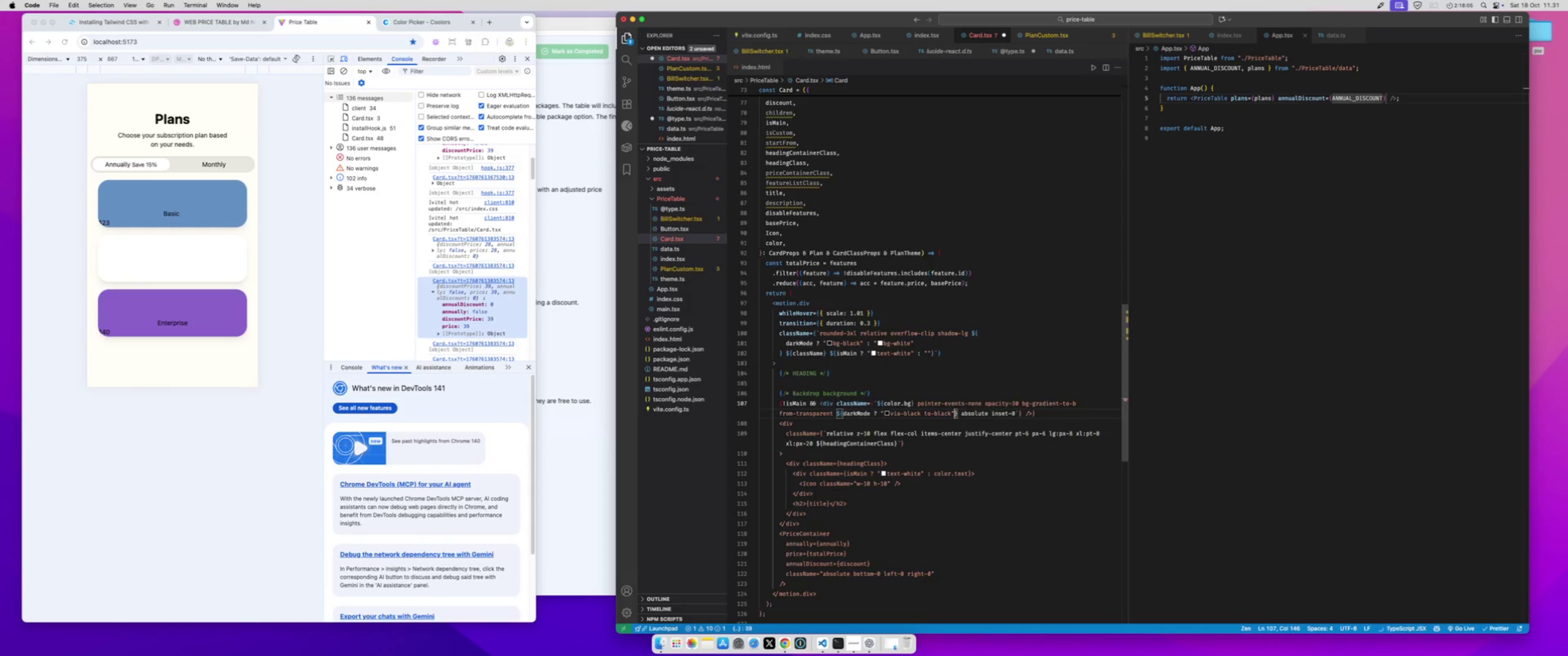 
type(: "via-white to-whi)
 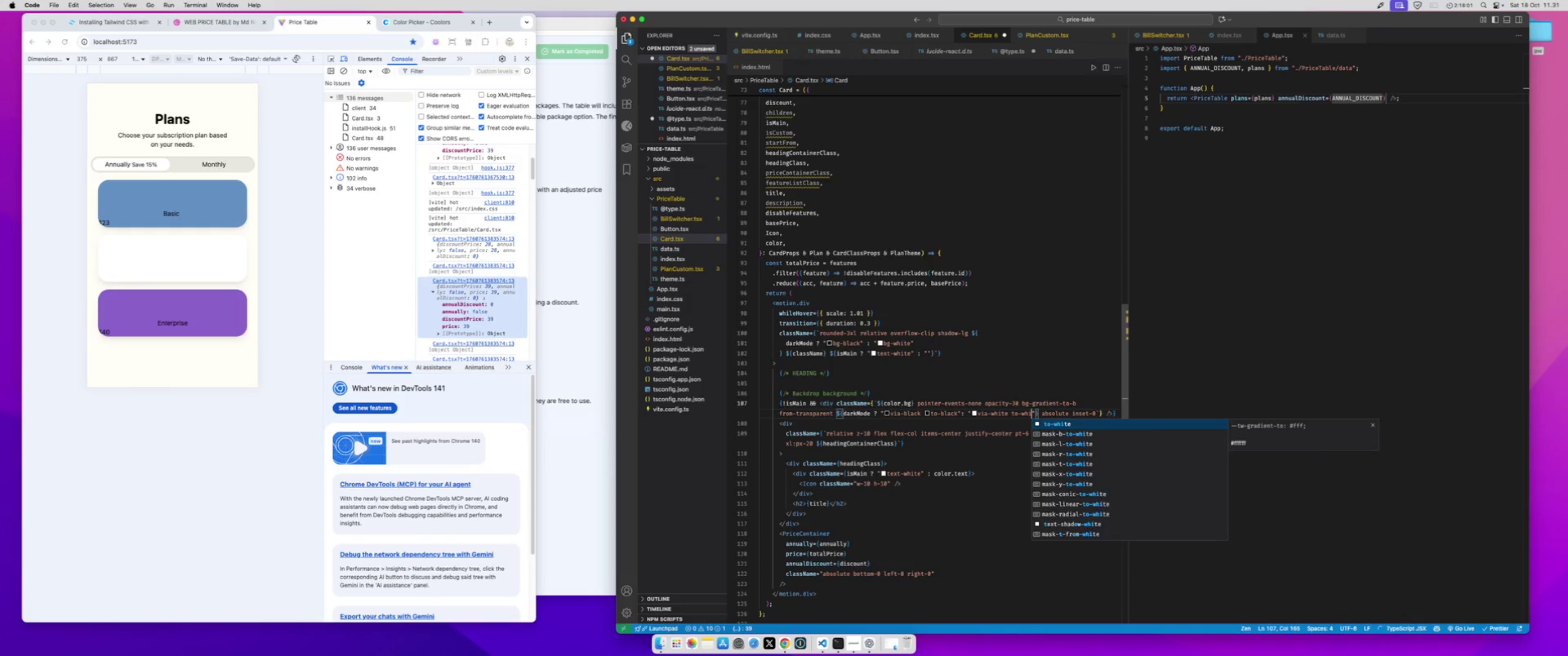 
key(Enter)
 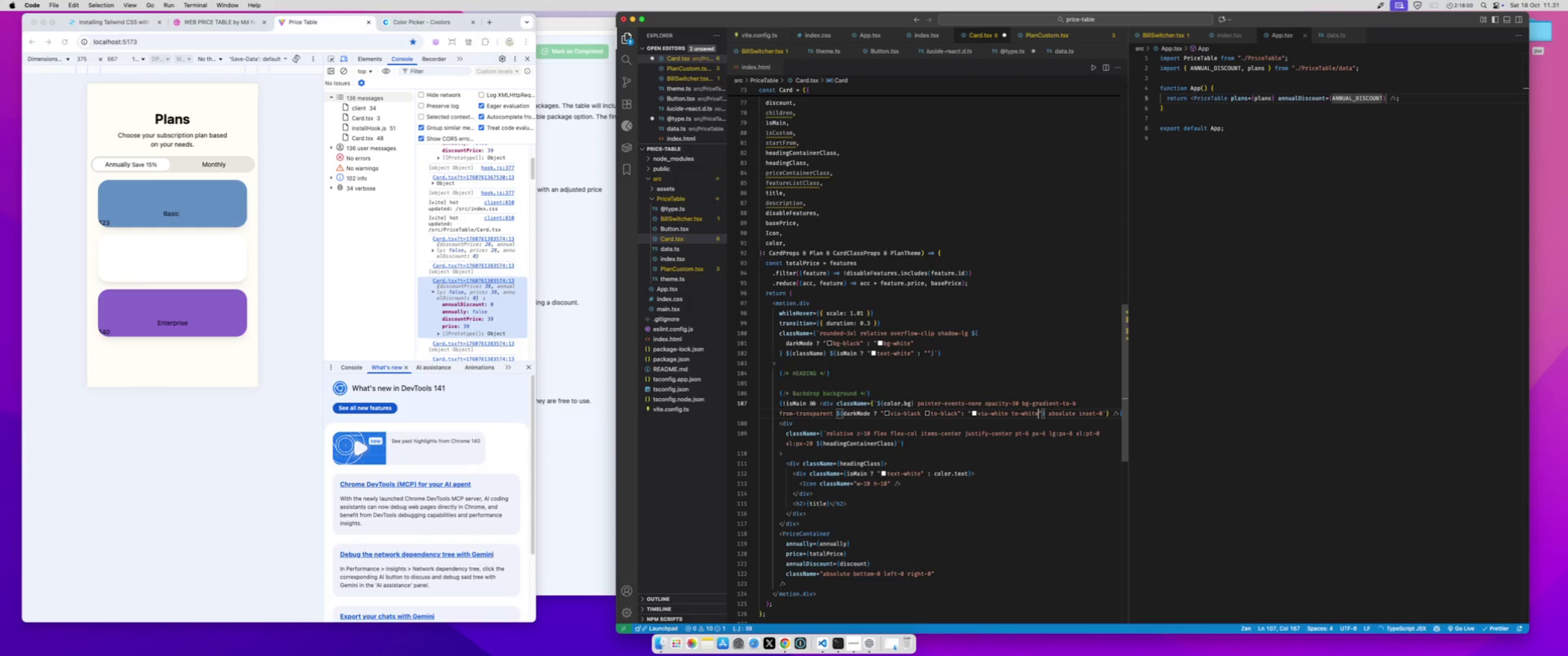 
key(Meta+S)
 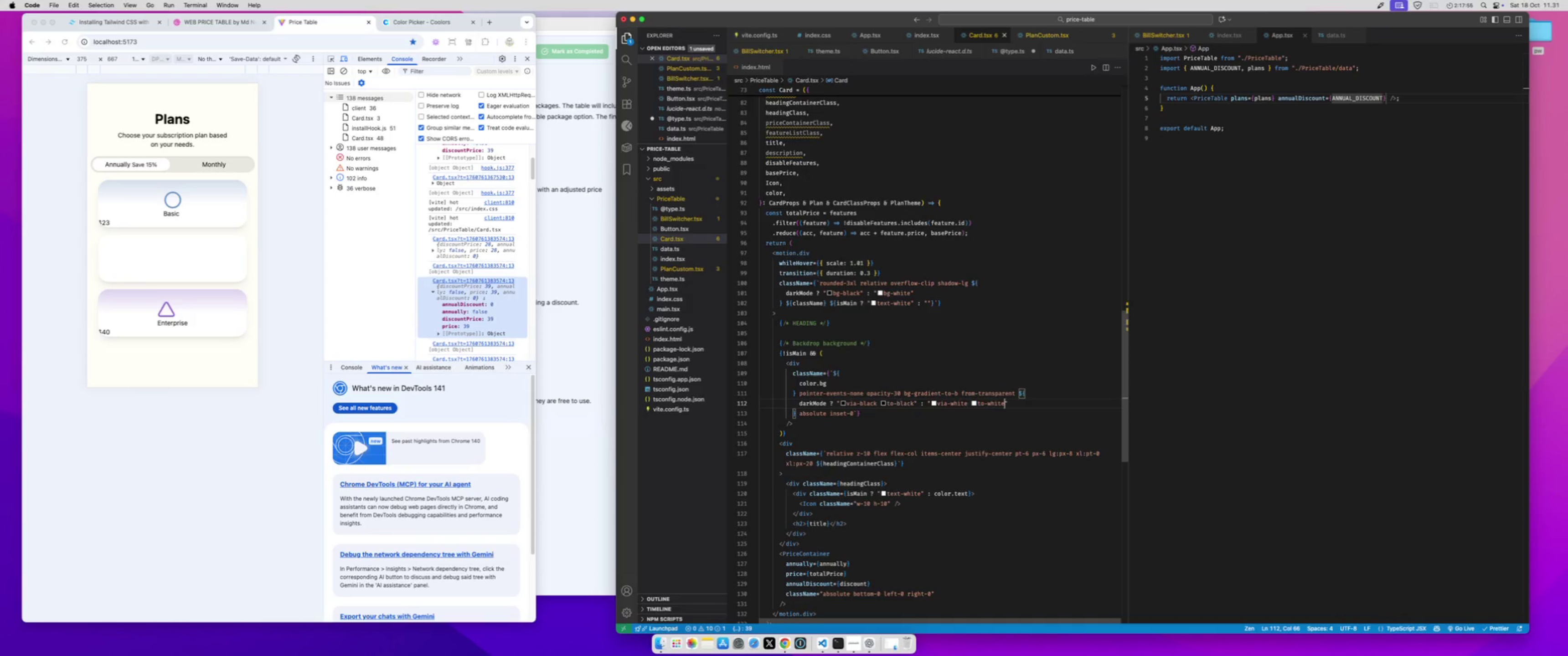 
wait(5.66)
 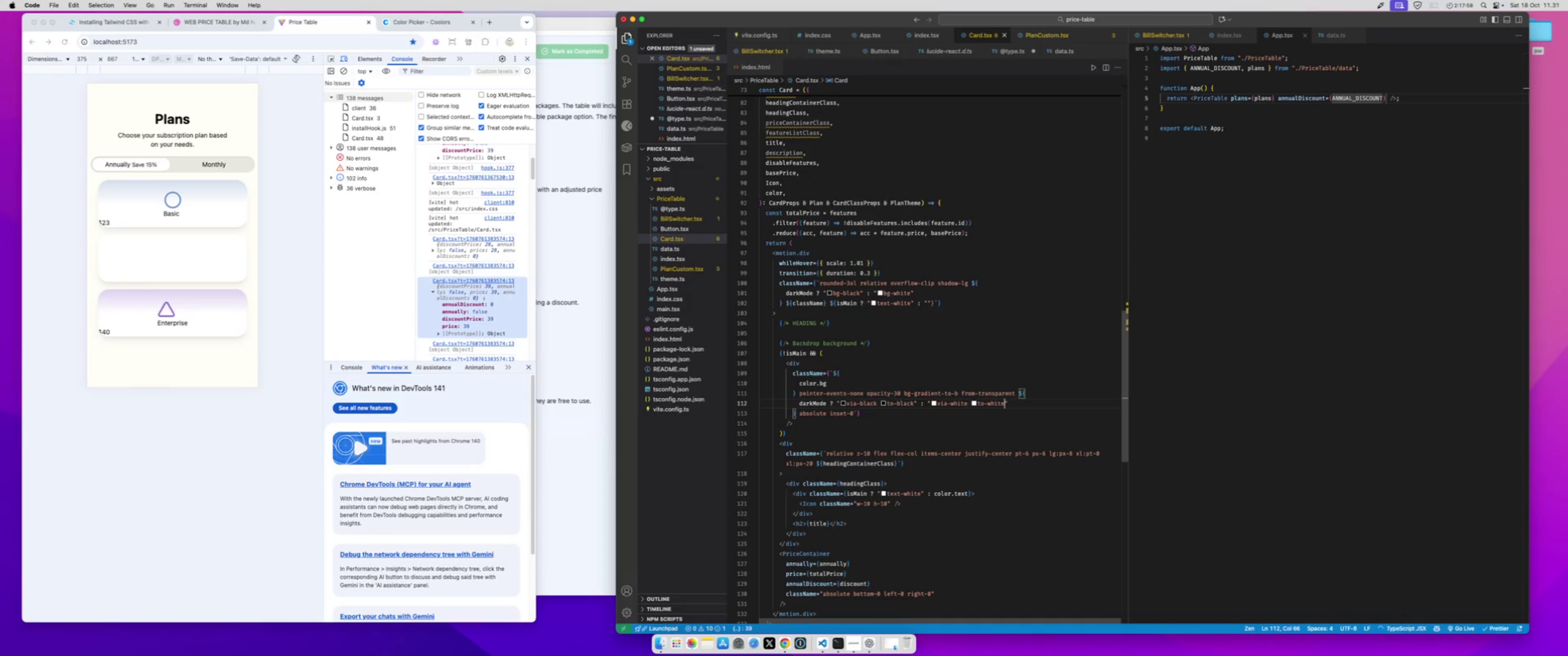 
left_click([850, 373])
 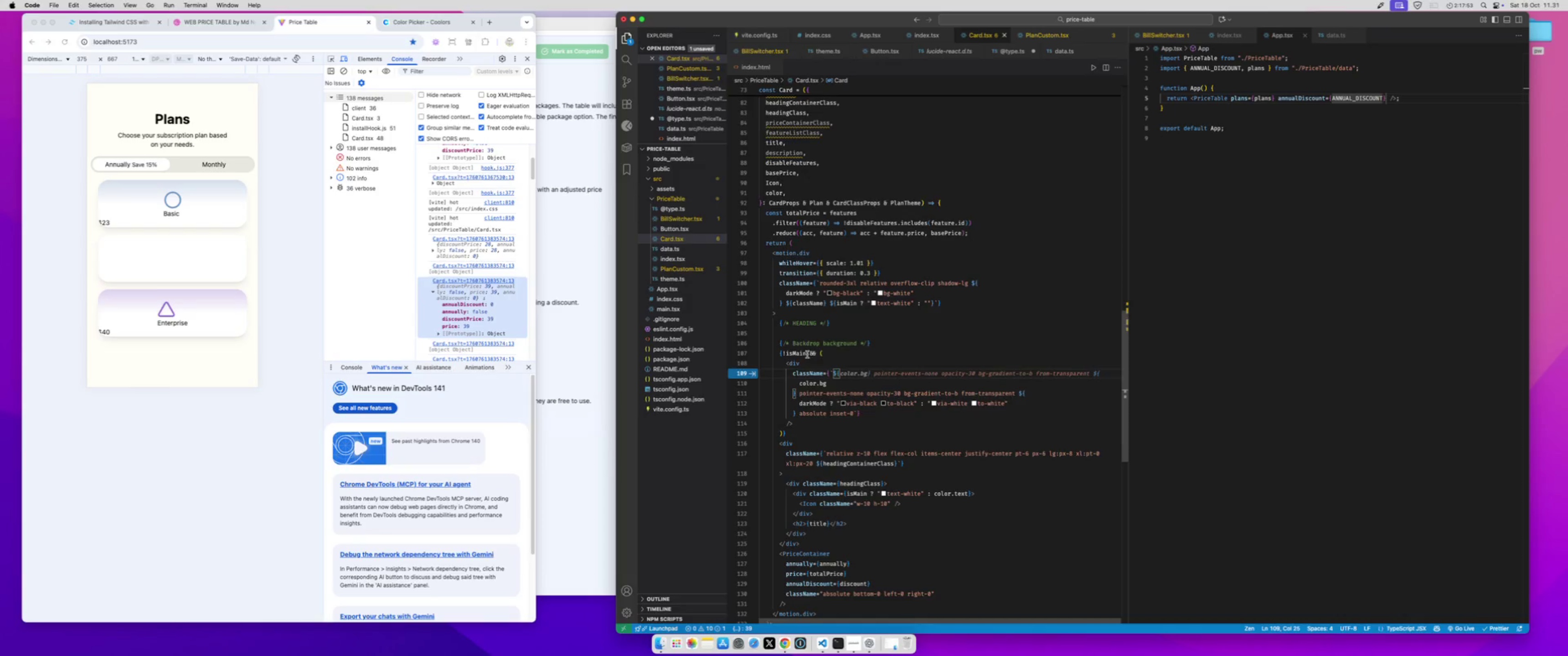 
left_click([806, 354])
 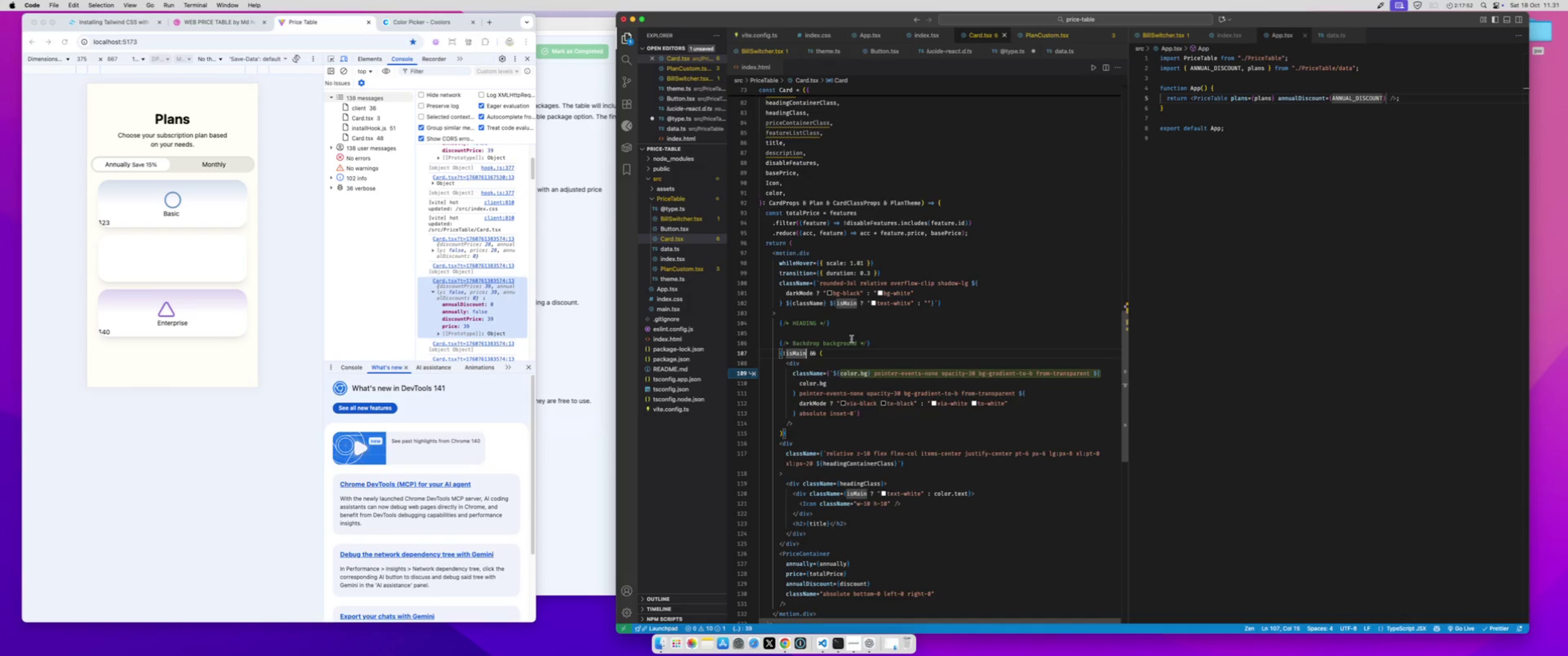 
type( && !isCu)
 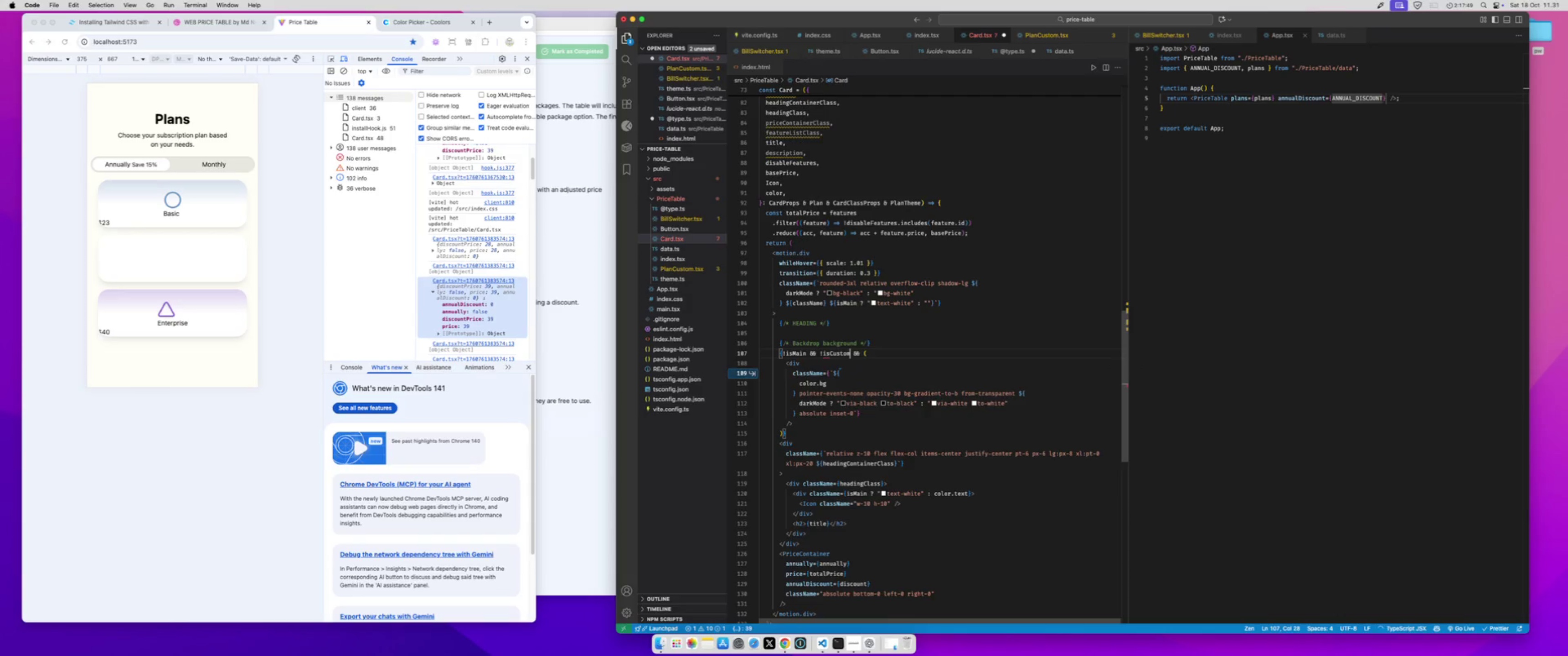 
 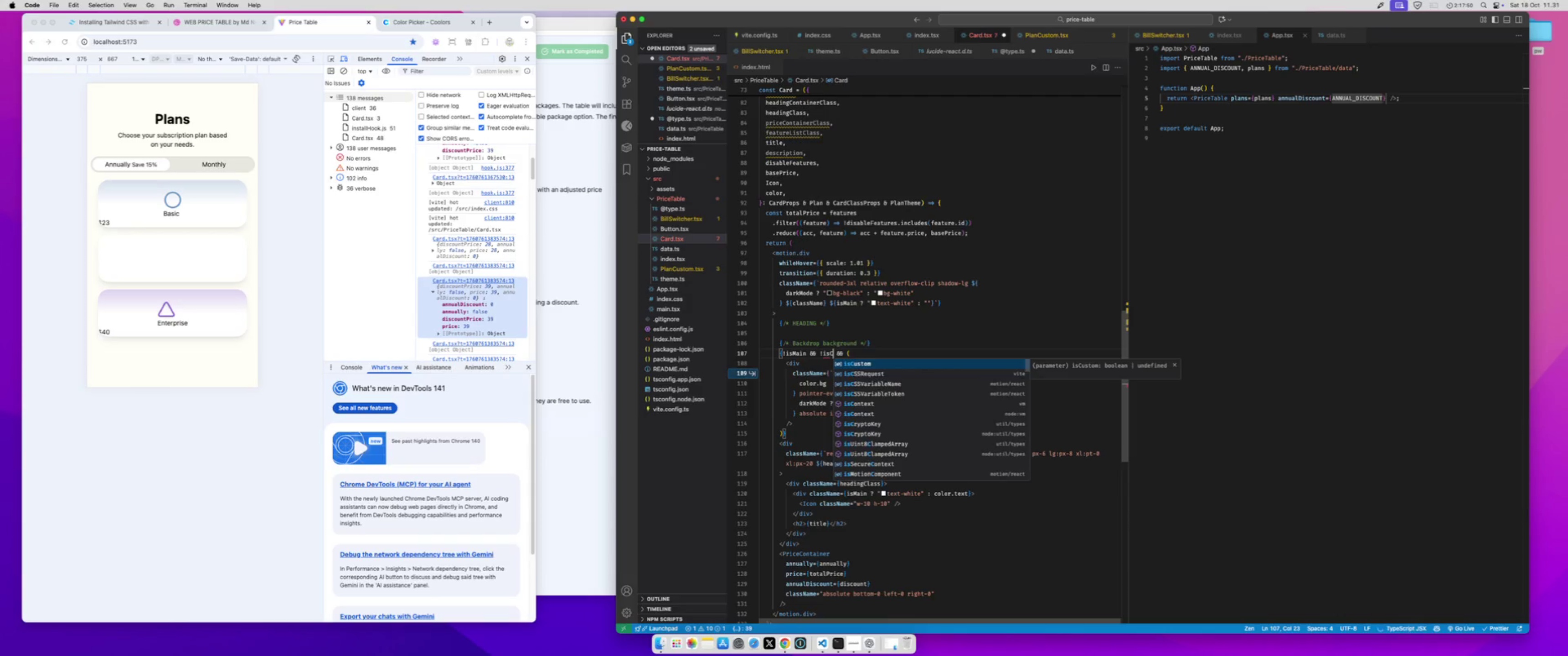 
key(Enter)
 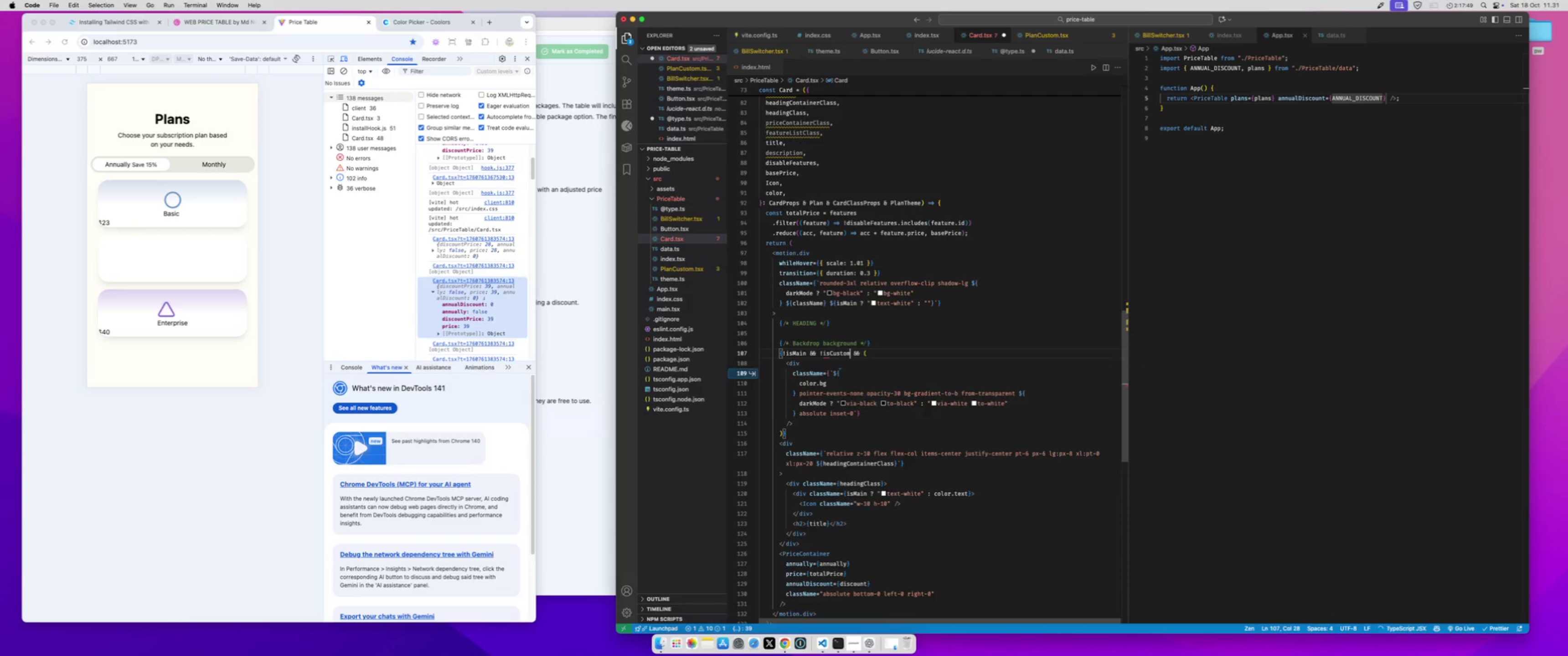 
key(Meta+CommandLeft)
 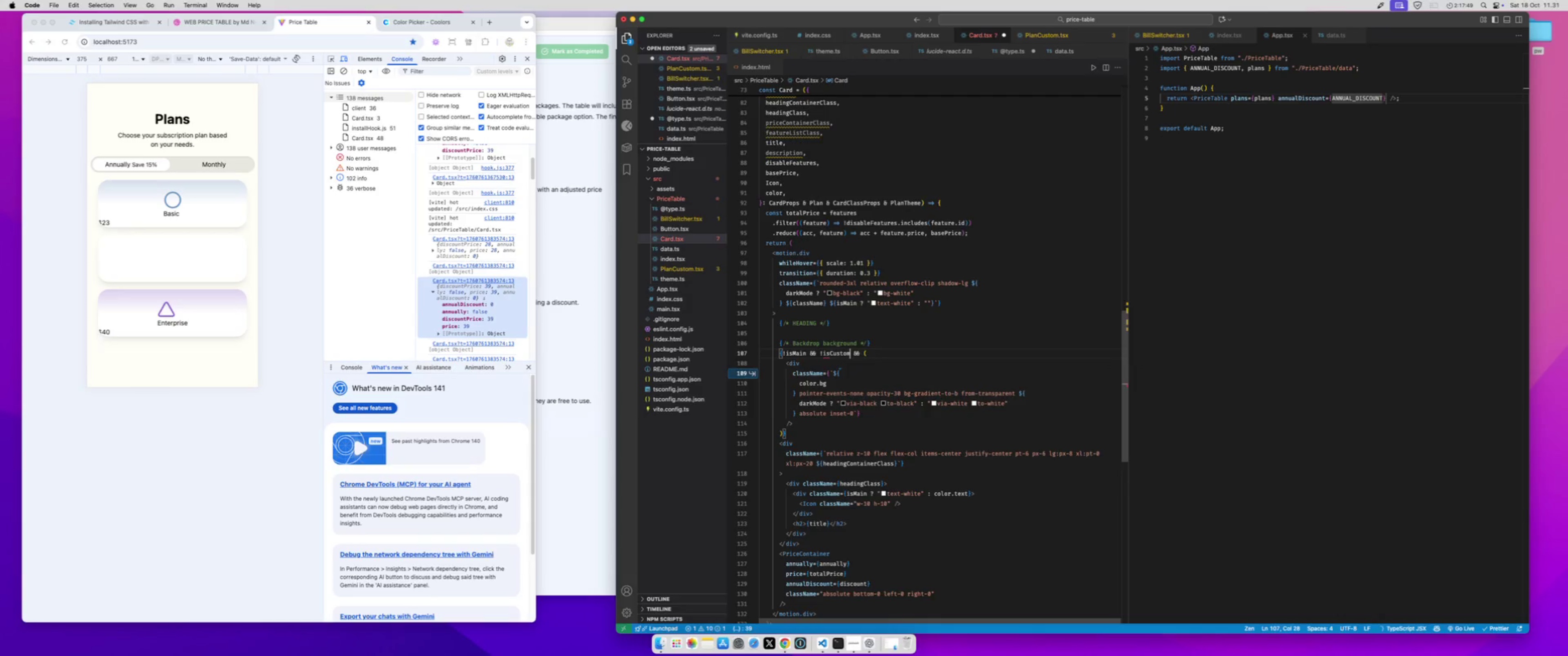 
key(Meta+S)
 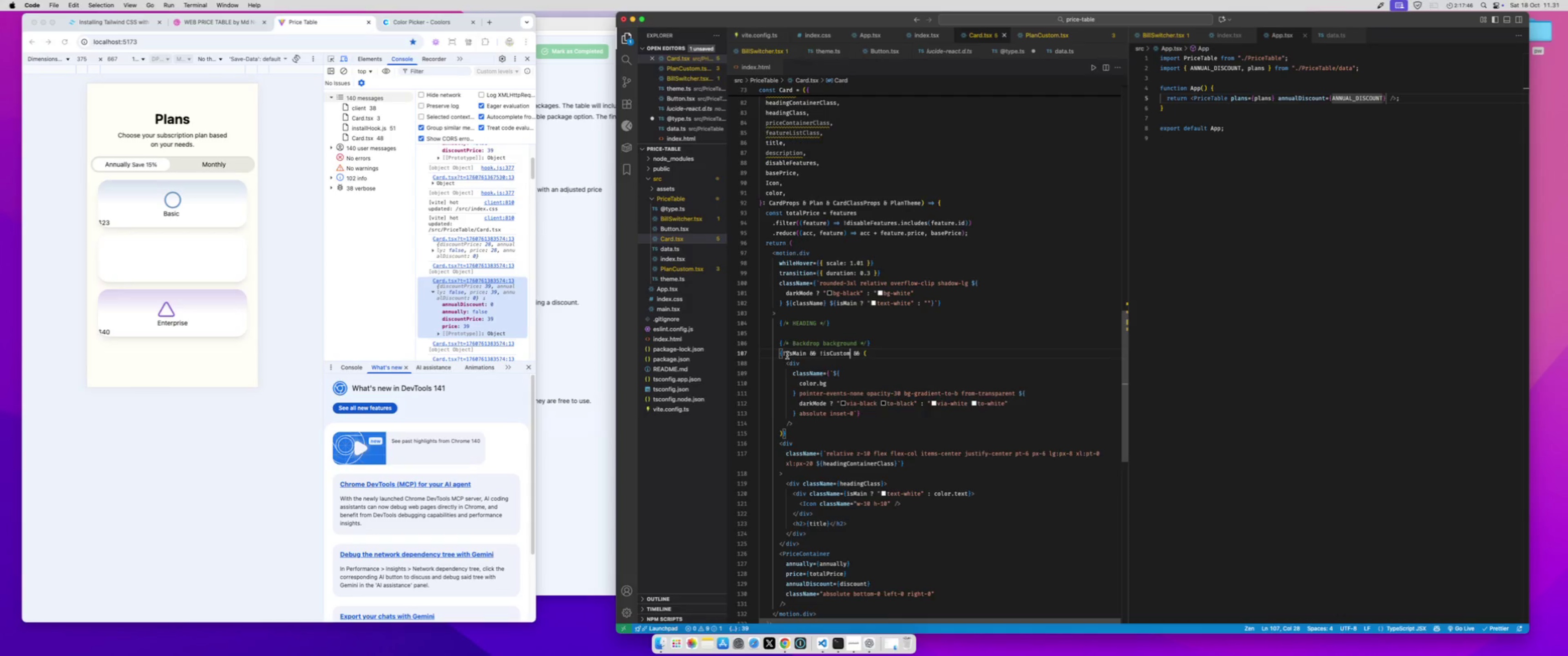 
double_click([812, 340])
 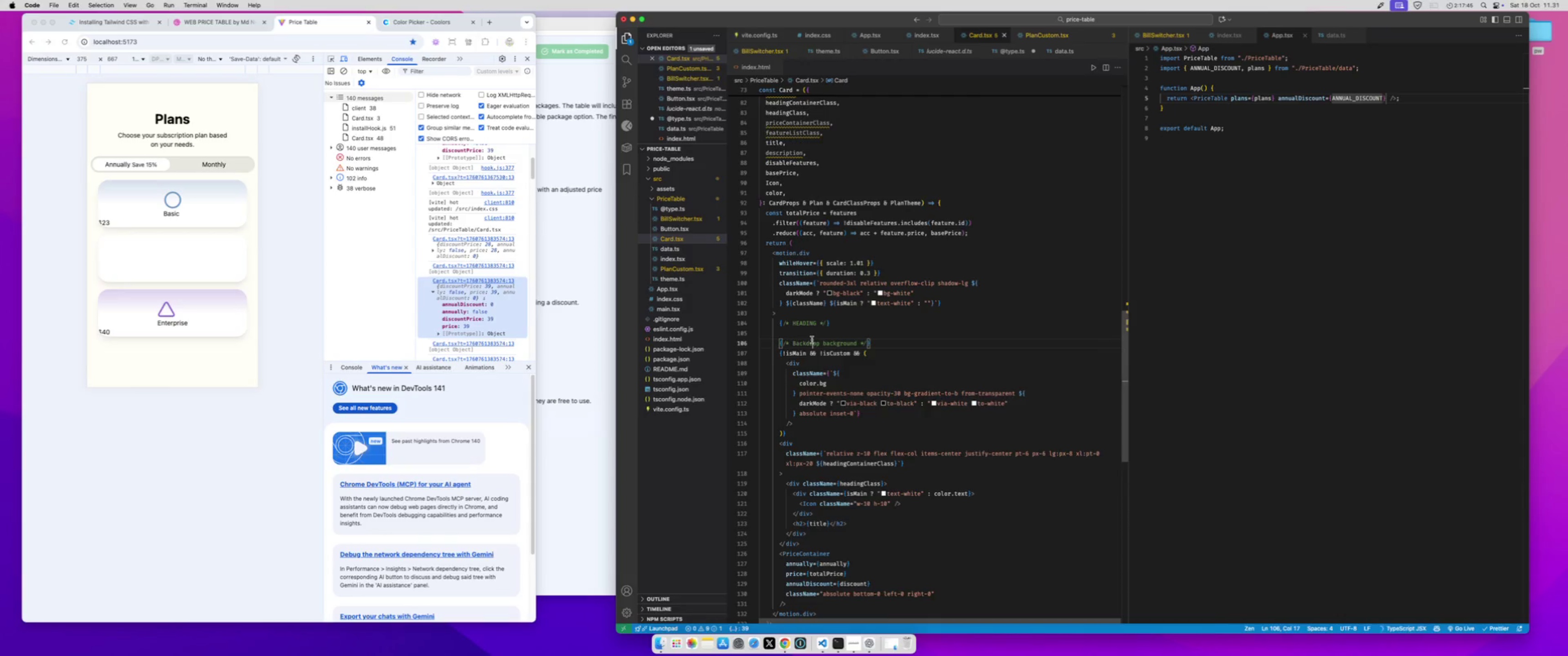 
triple_click([812, 340])
 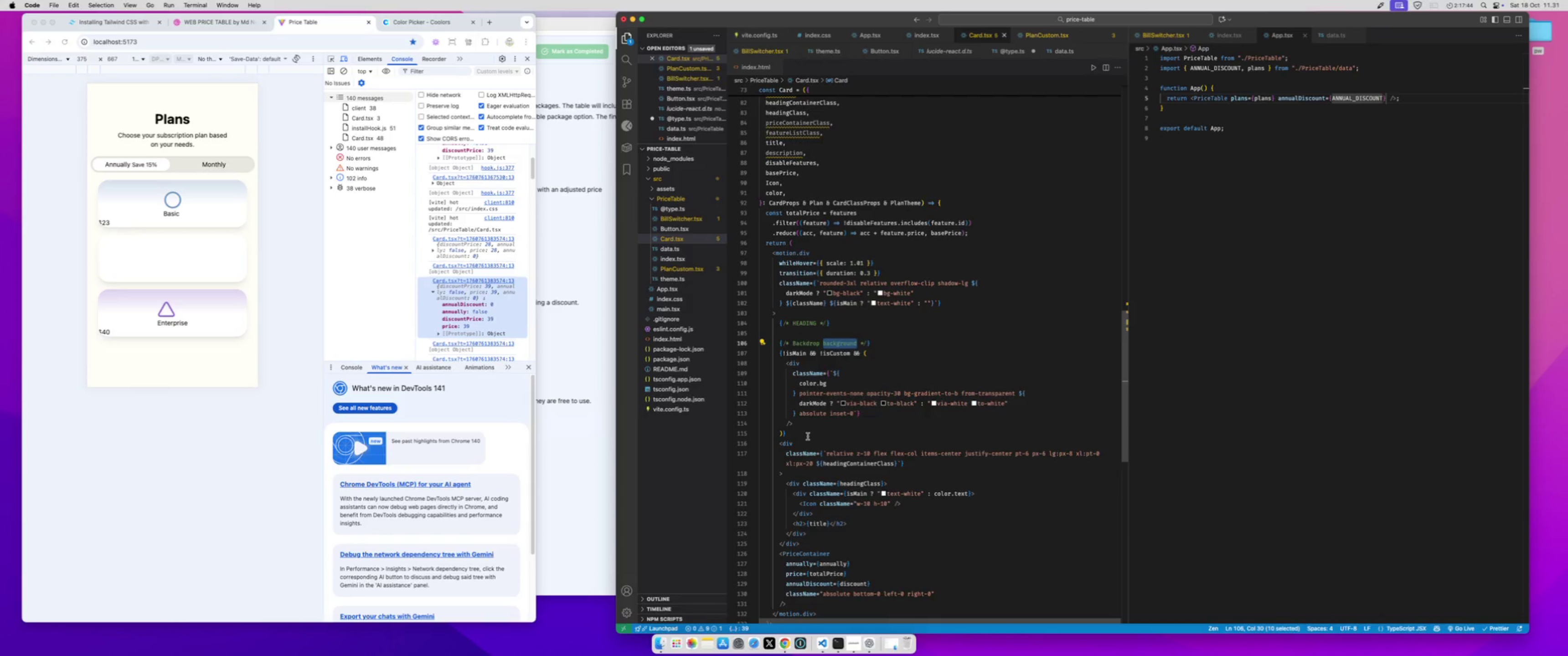 
left_click([807, 433])
 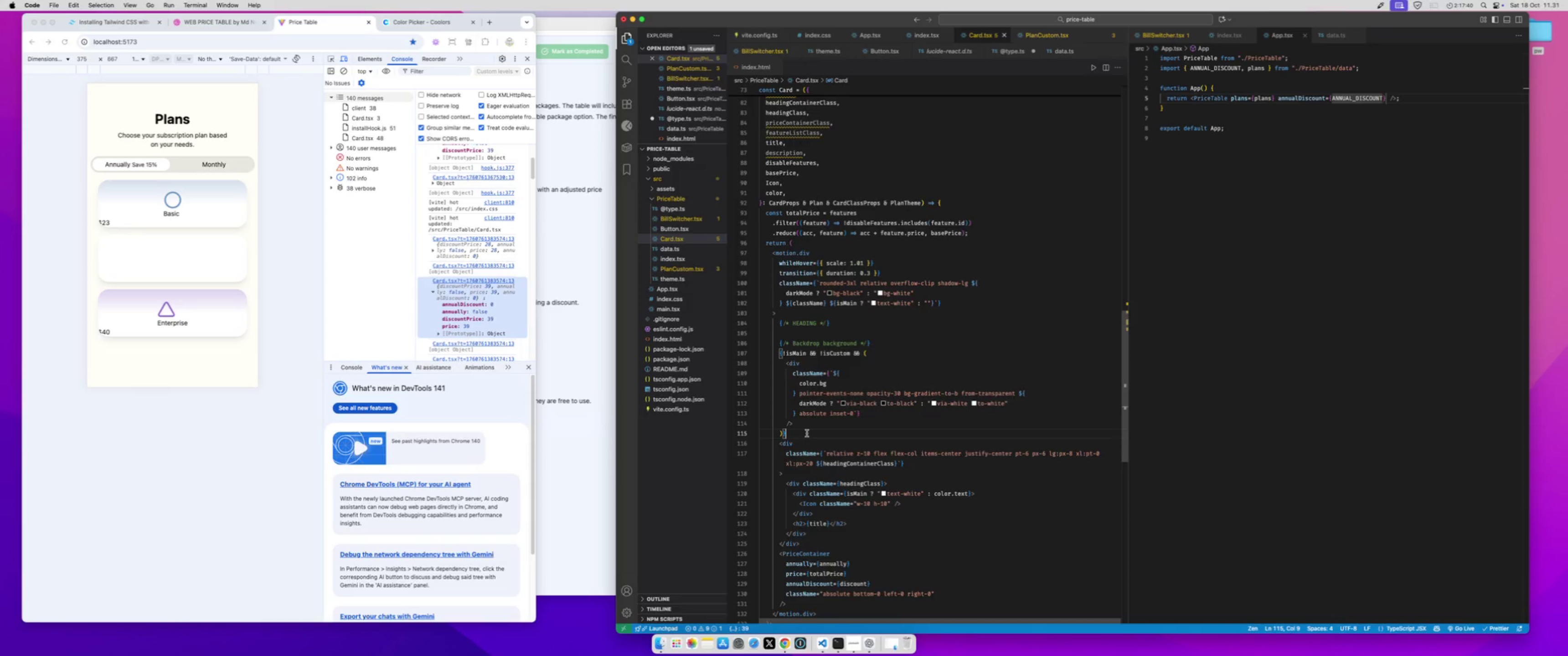 
key(Enter)
 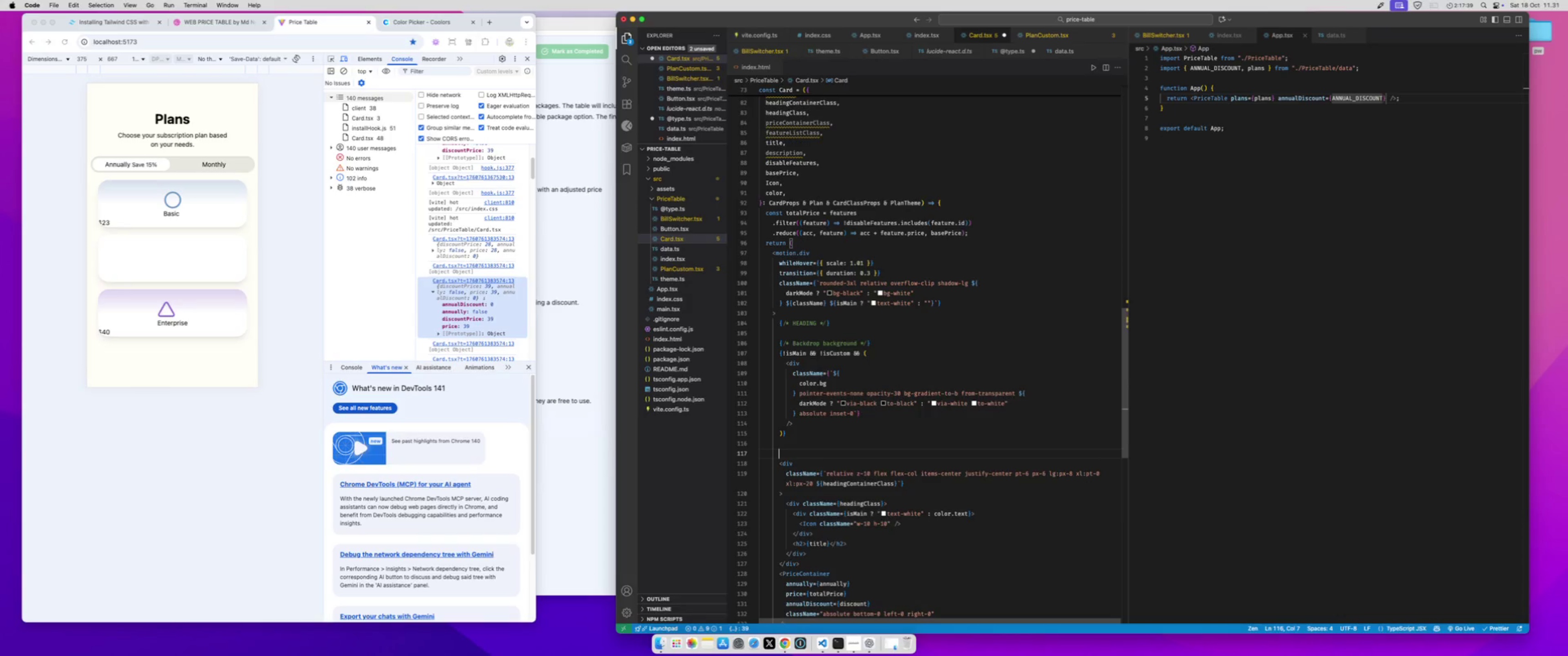 
key(Enter)
 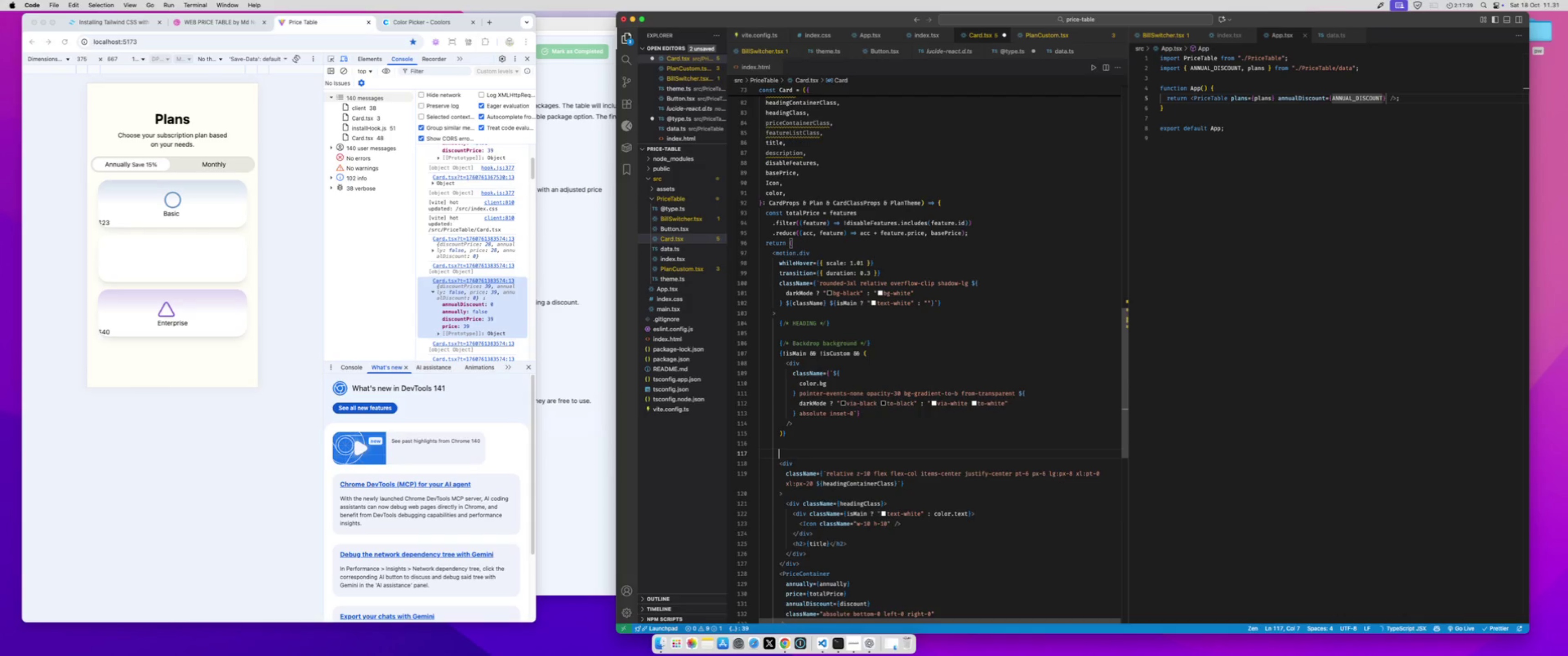 
type({isMain && <div /)
 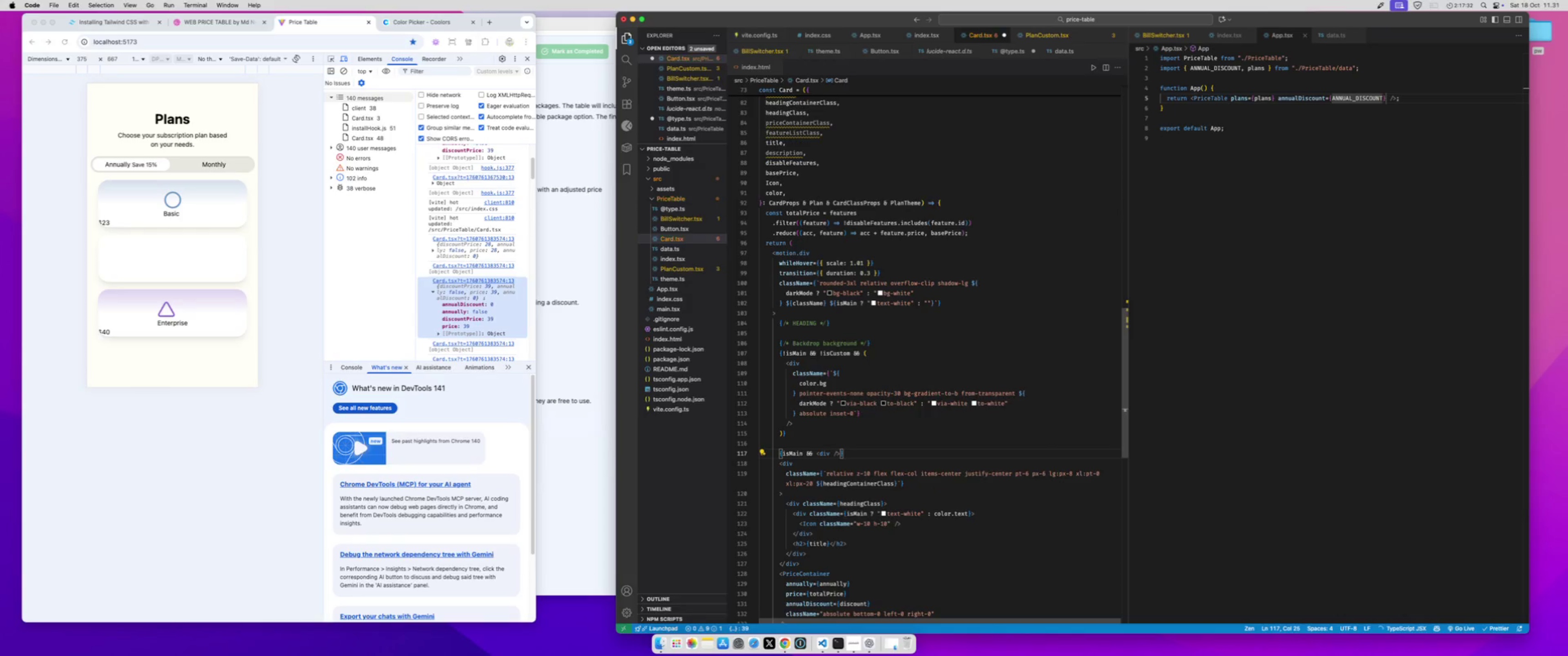 
key(ArrowUp)
 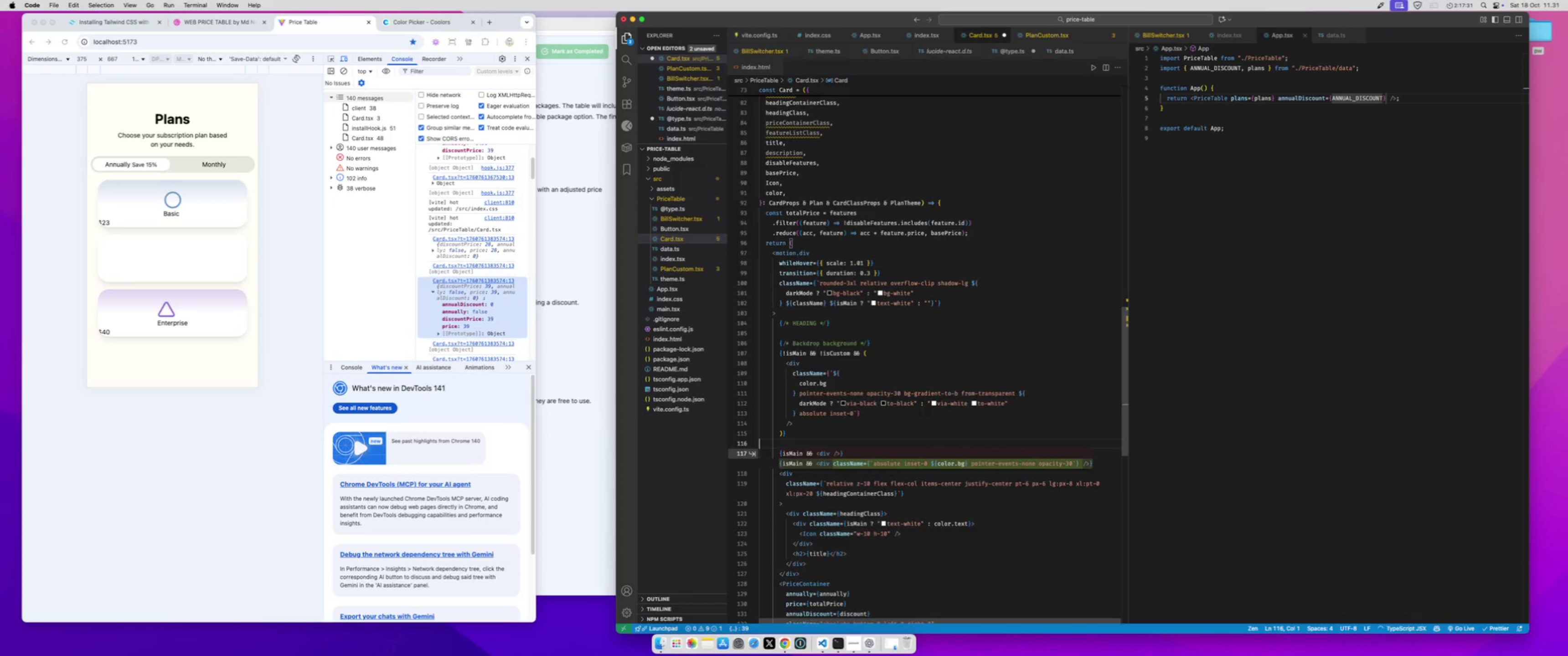 
key(ArrowRight)
 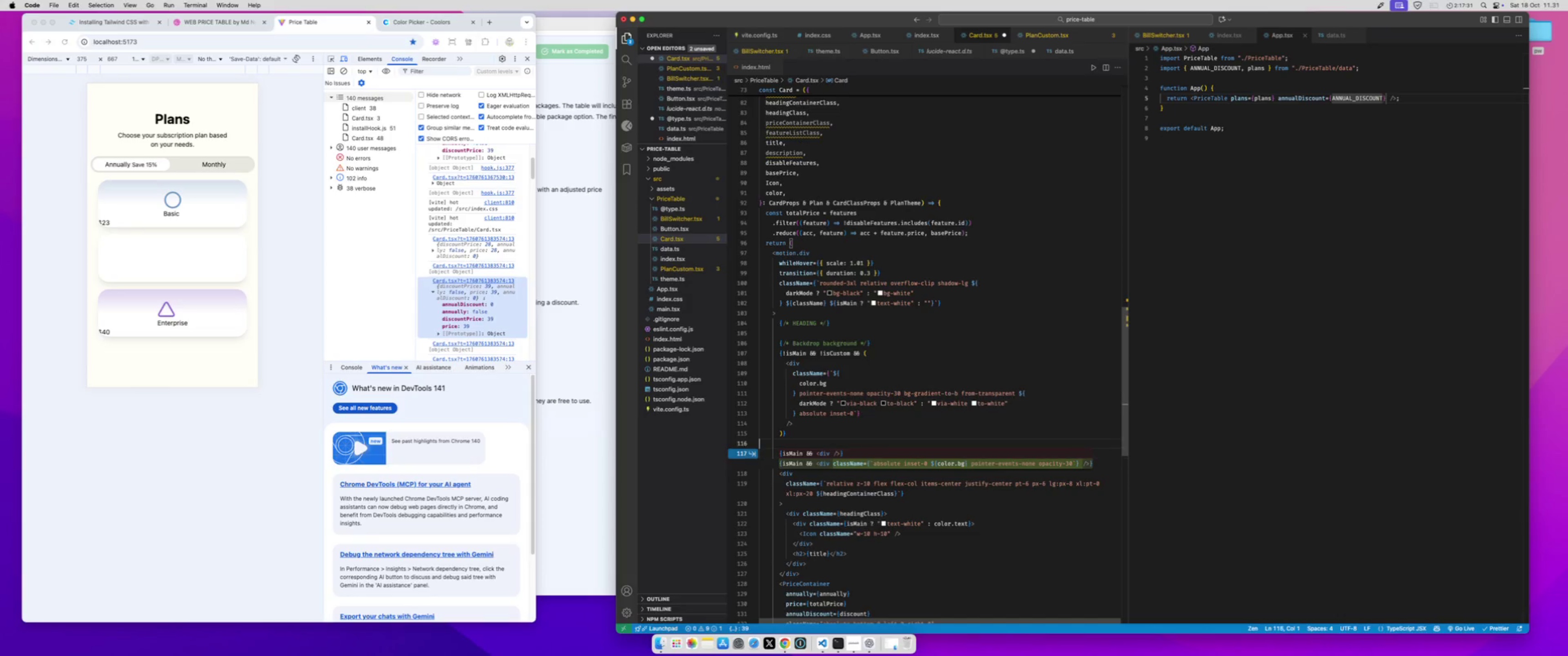 
key(ArrowUp)
 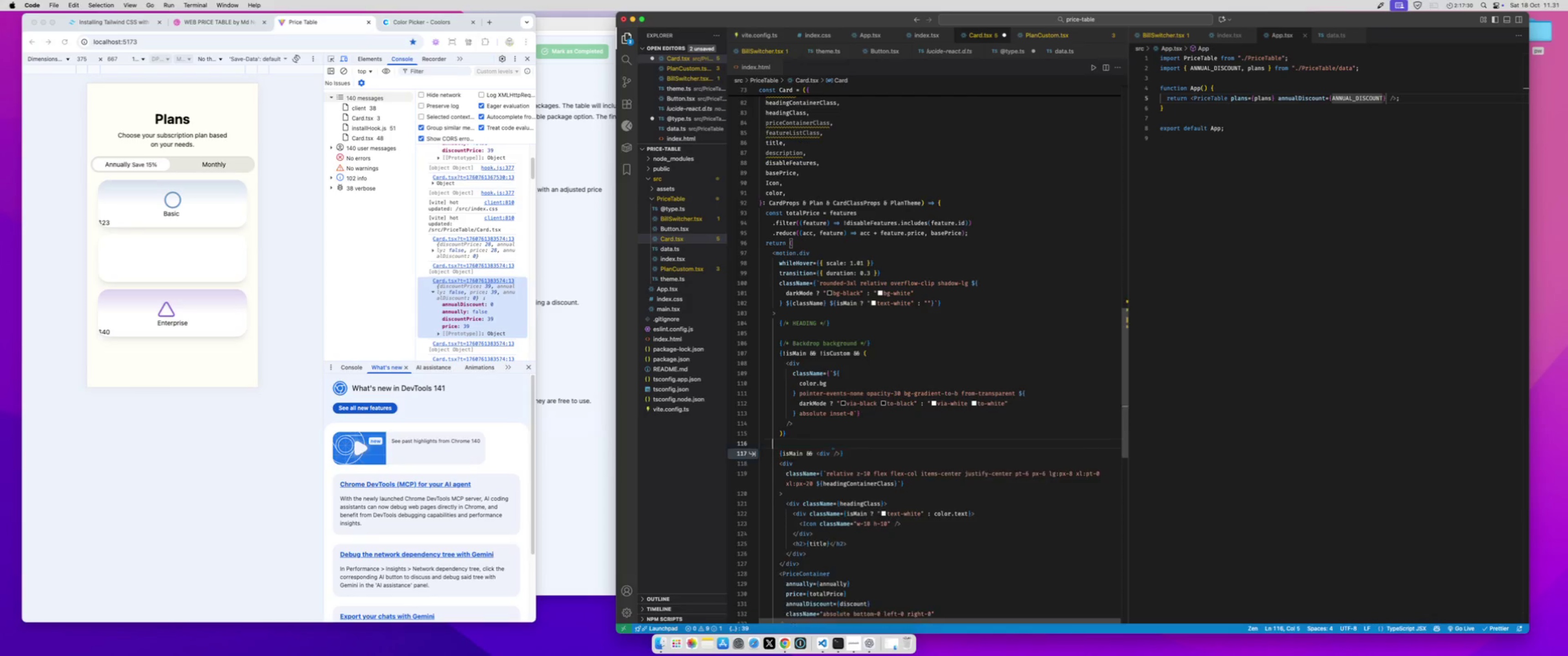 
key(Tab)
 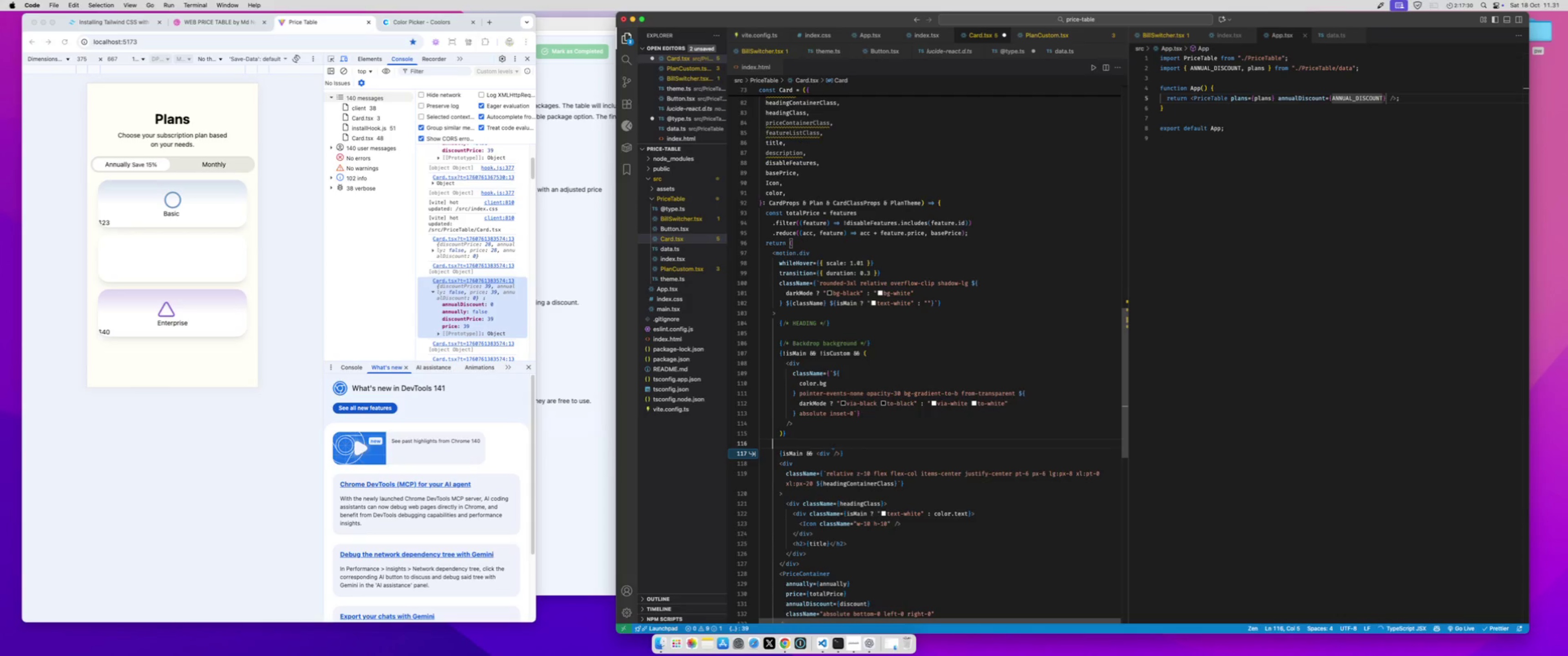 
key(Tab)
 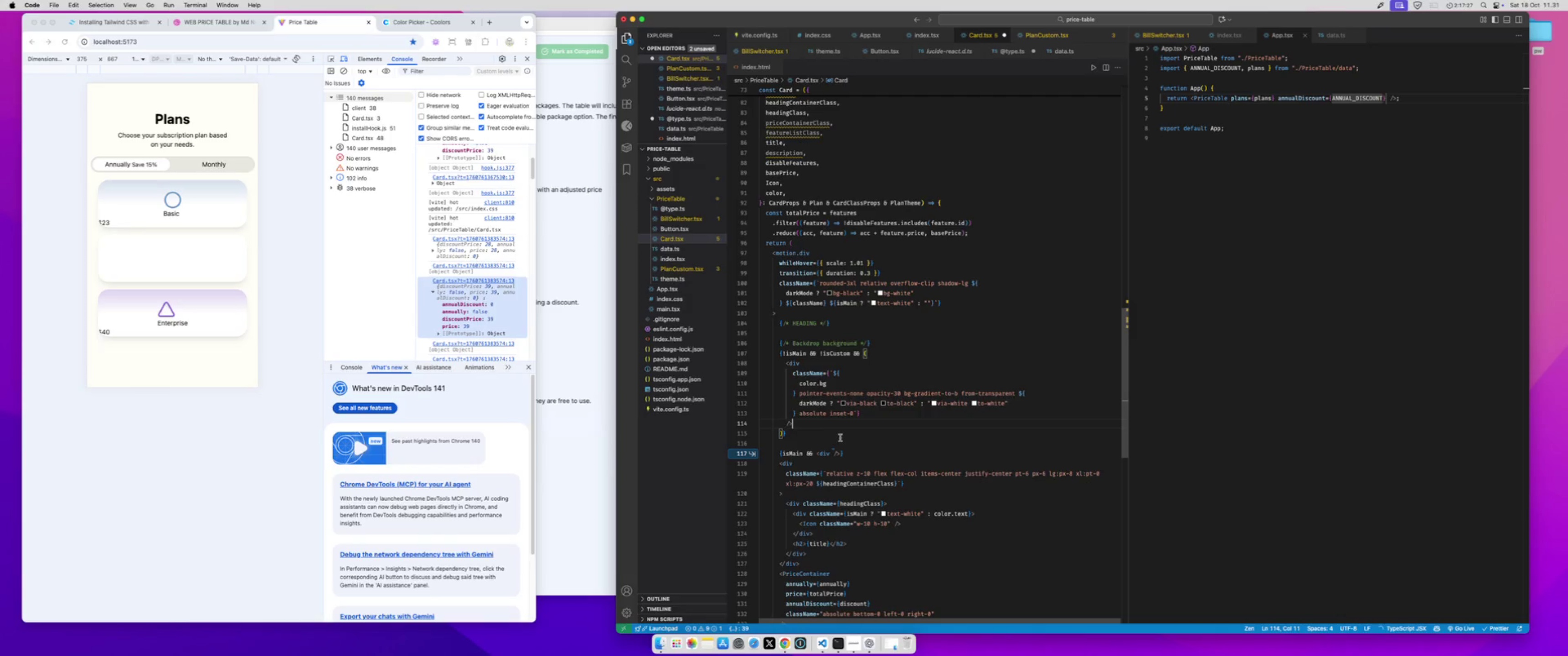 
left_click([797, 443])
 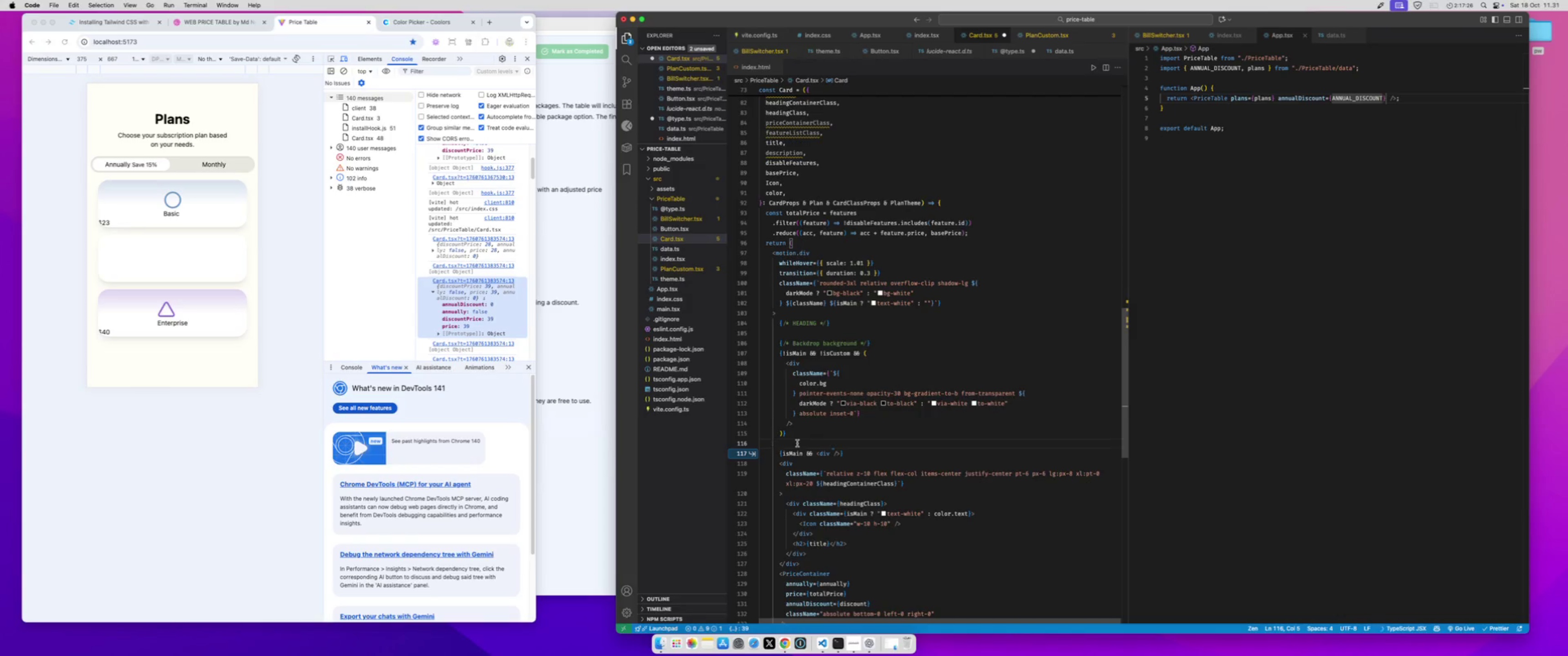 
key(Enter)
 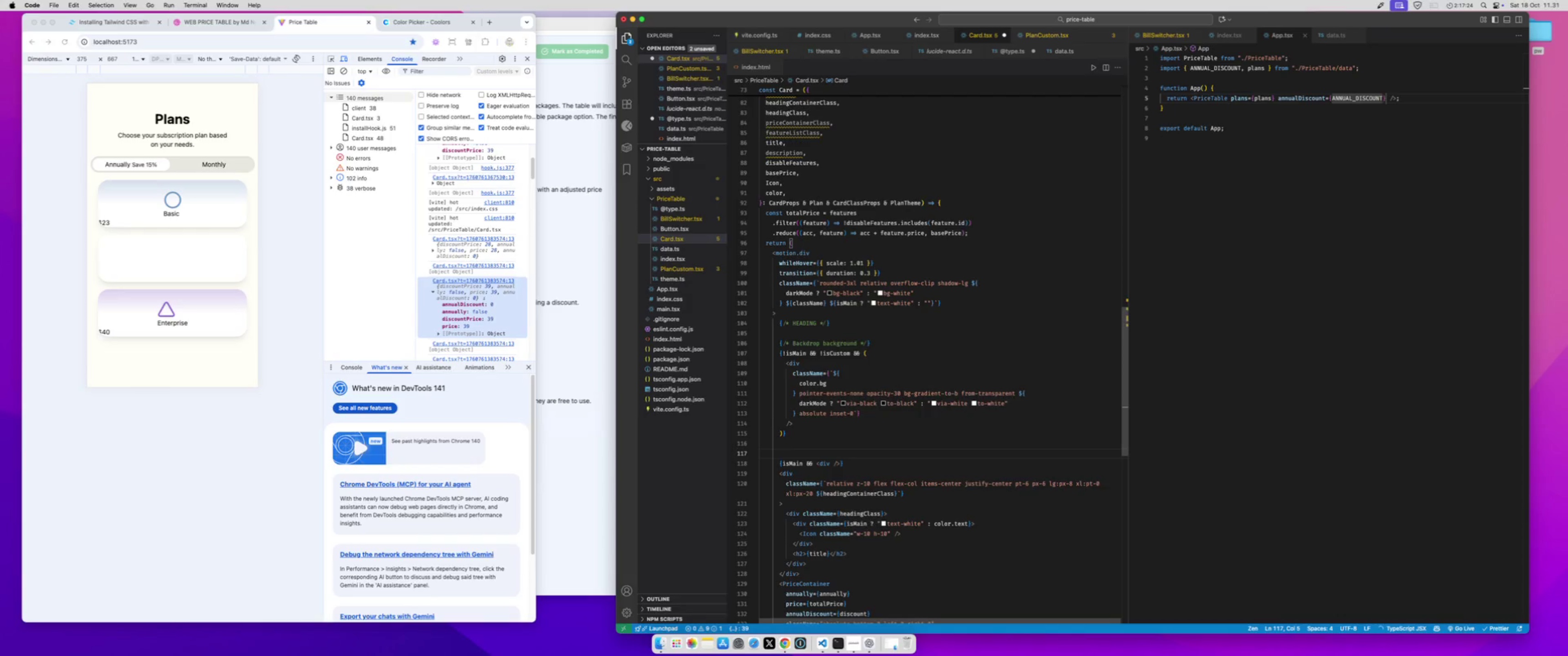 
type(Hig)
key(Backspace)
key(Backspace)
key(Backspace)
type(Main Plan Highlight)
 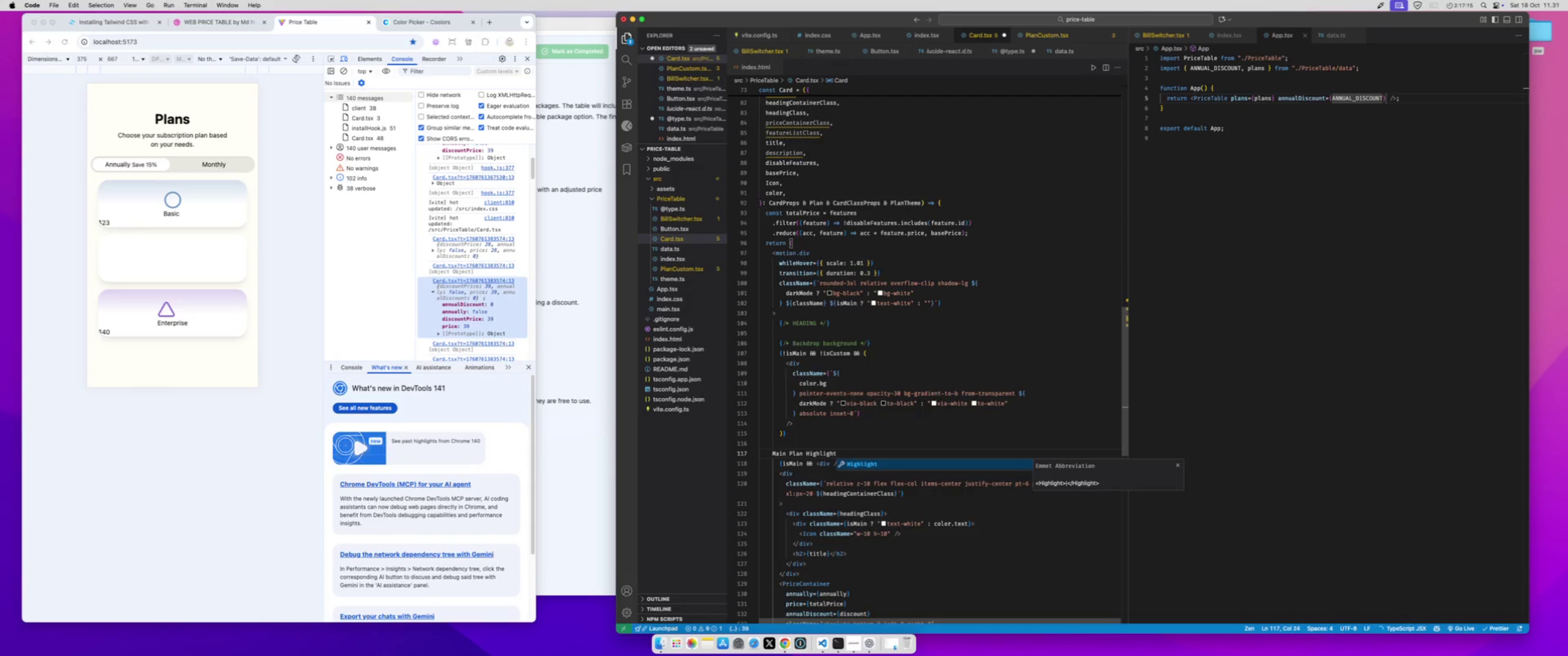 
key(Meta+Shift+ArrowLeft)
 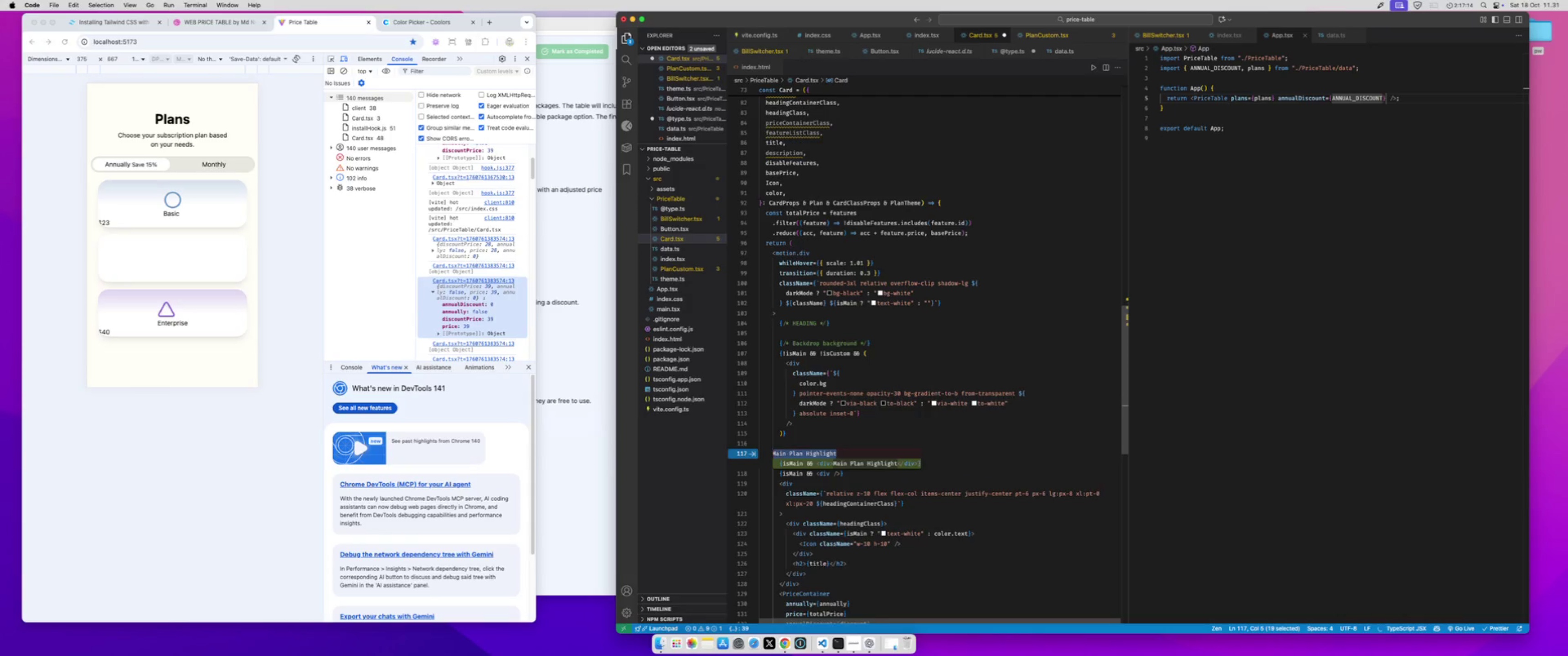 
key(Meta+Slash)
 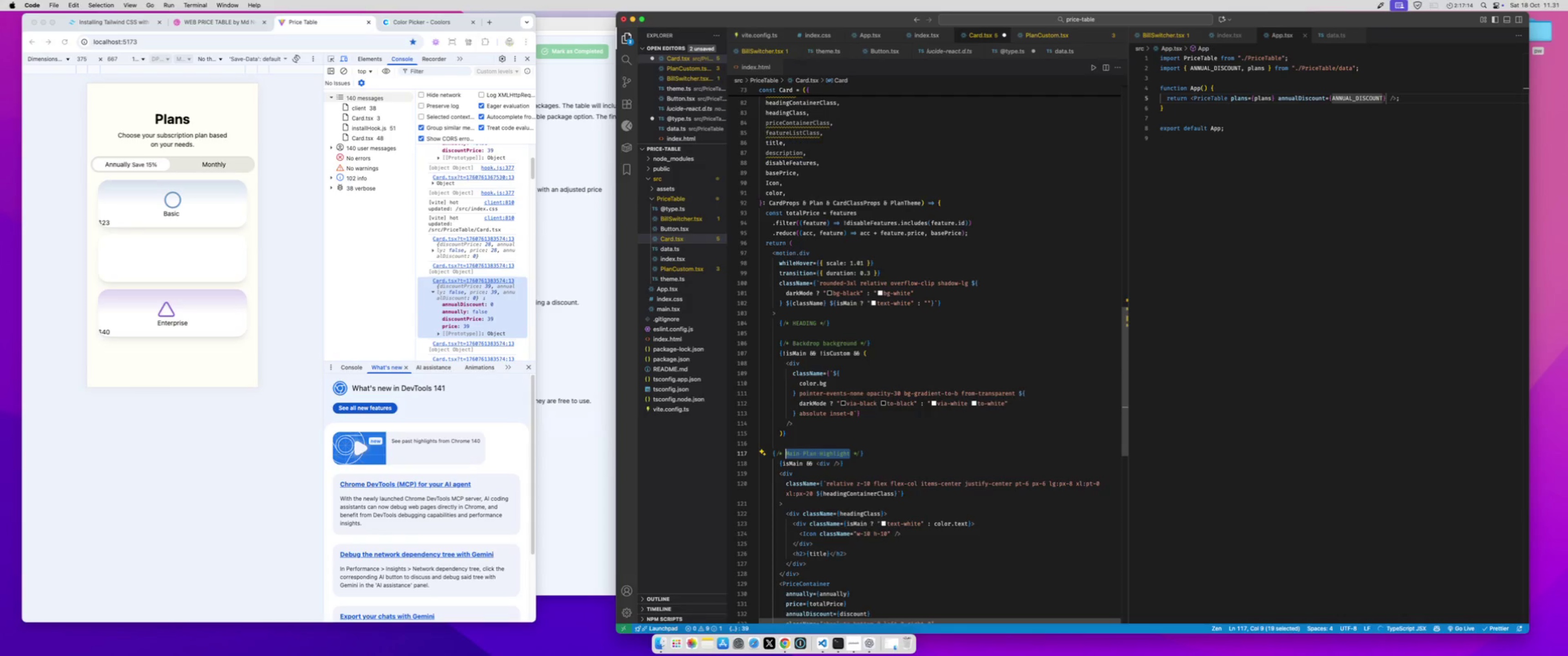 
key(Meta+S)
 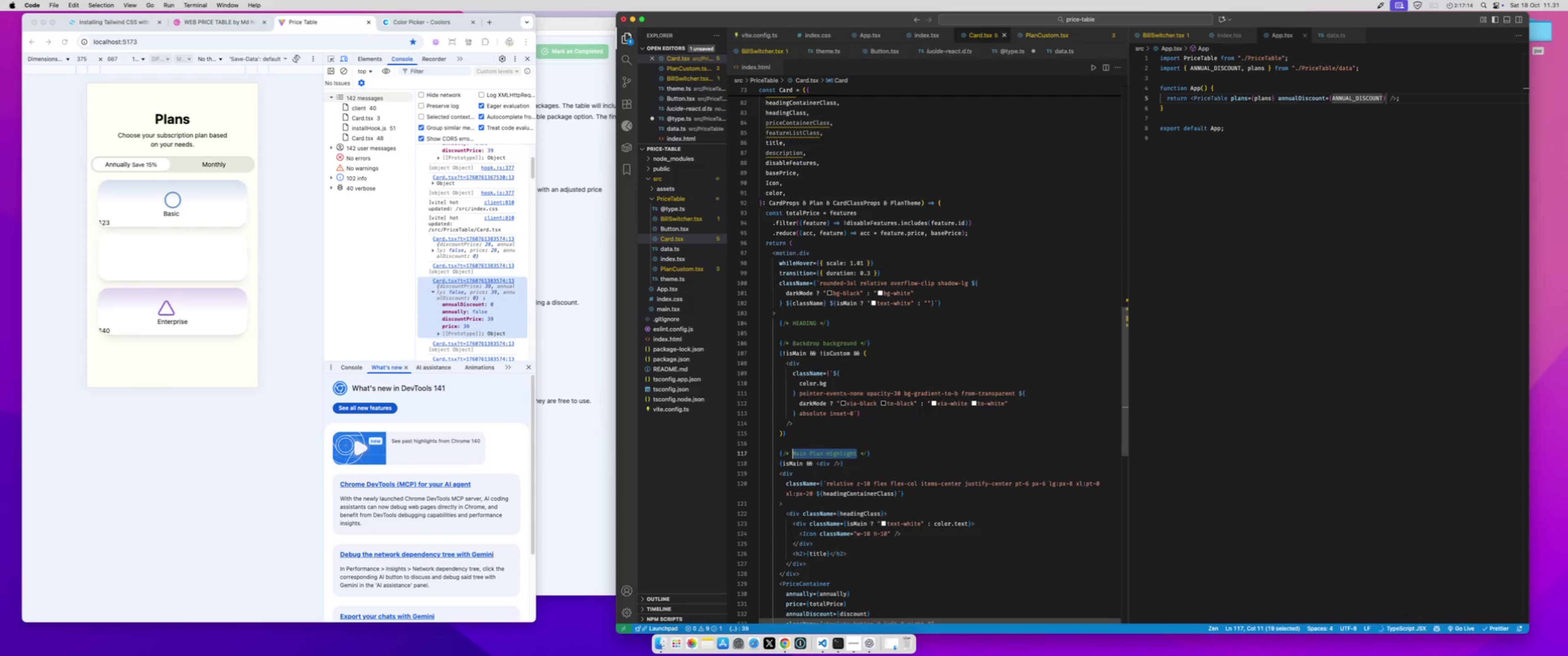 
key(ArrowRight)
 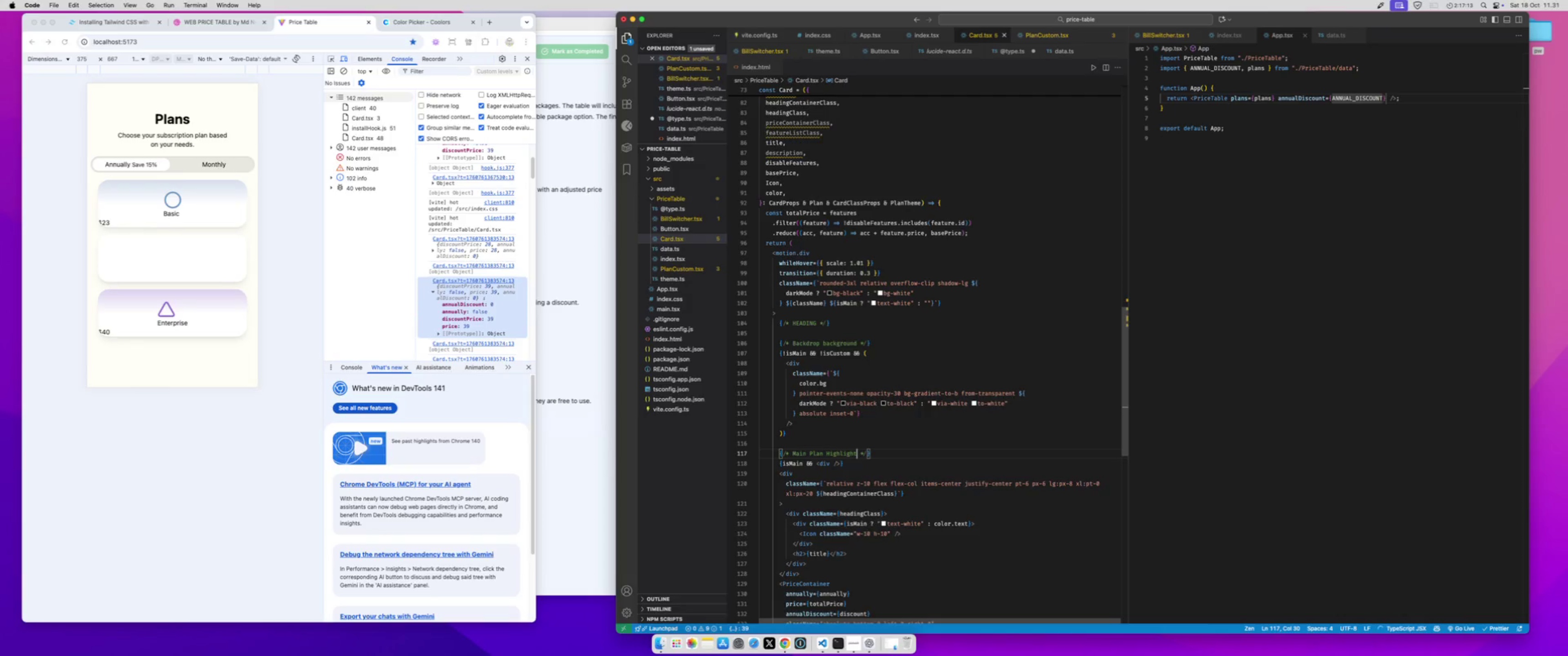 
key(ArrowDown)
 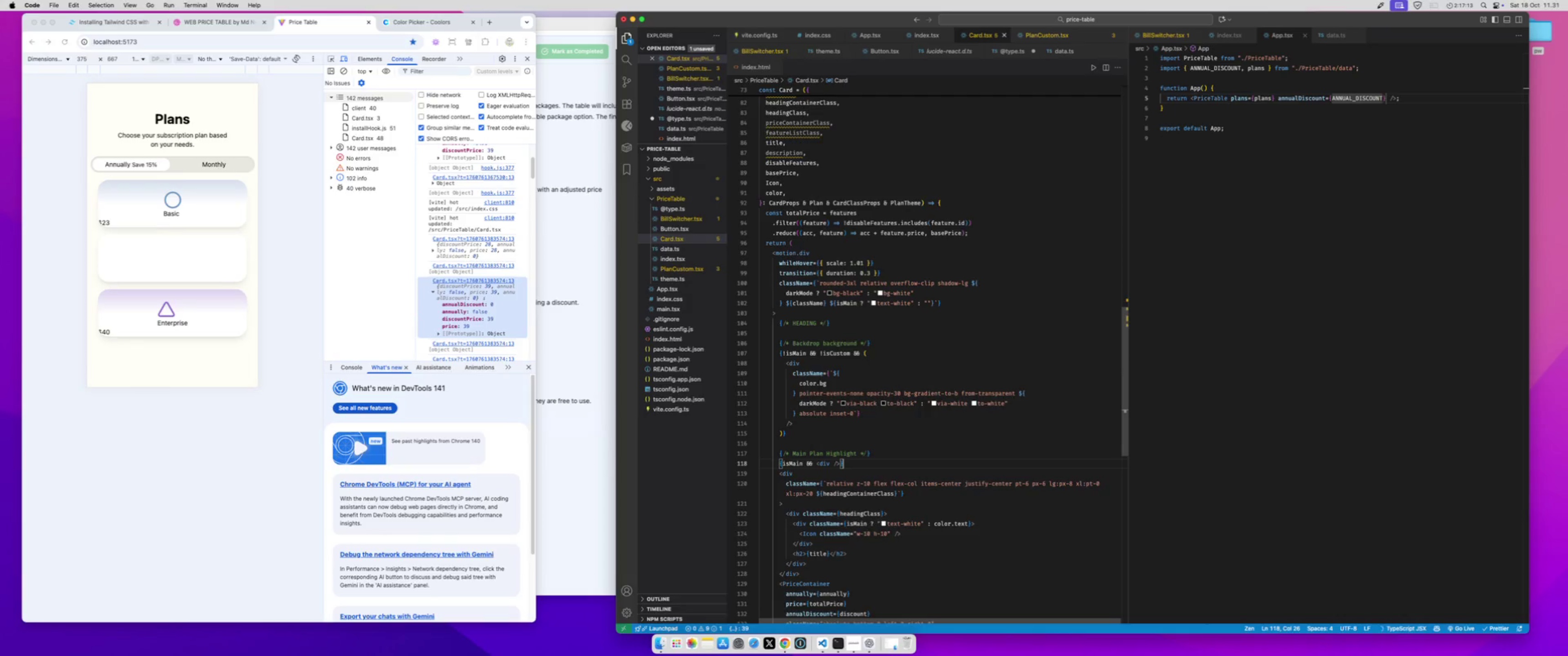 
key(ArrowLeft)
 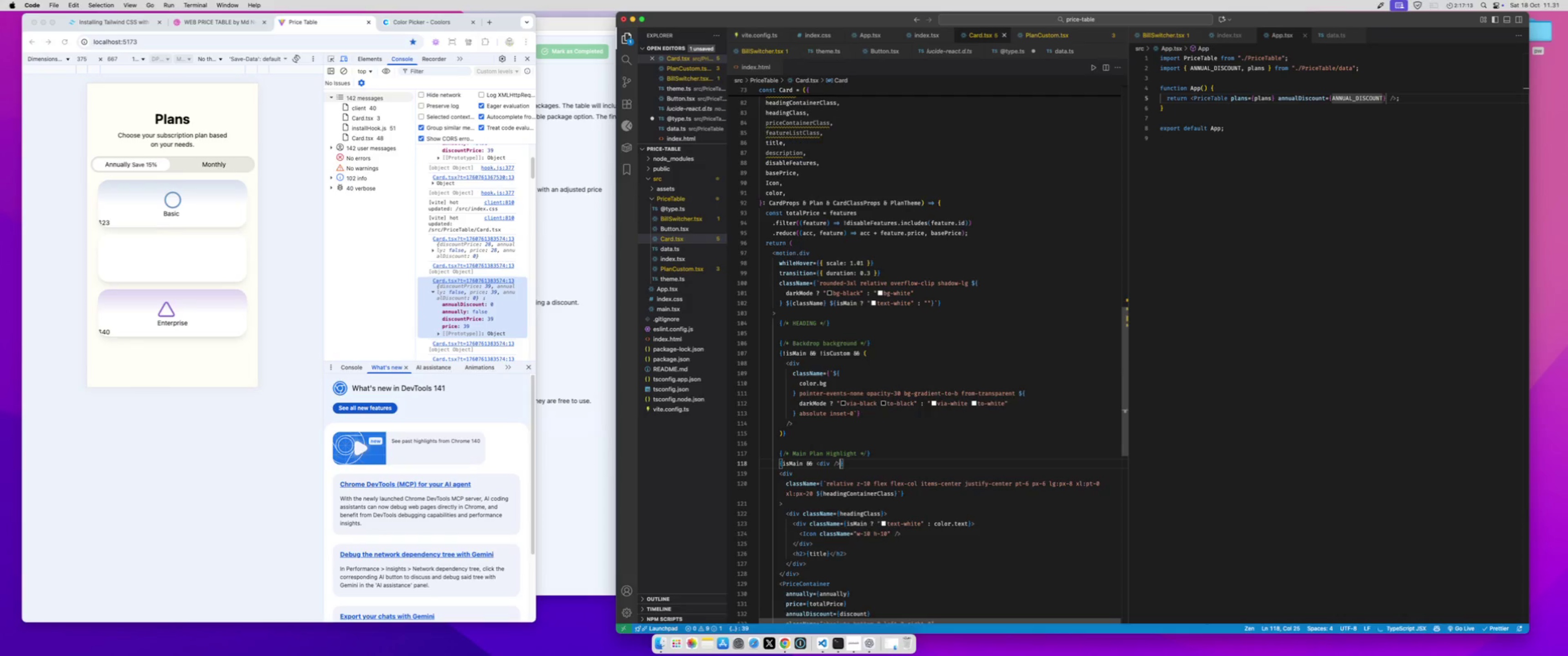 
key(ArrowLeft)
 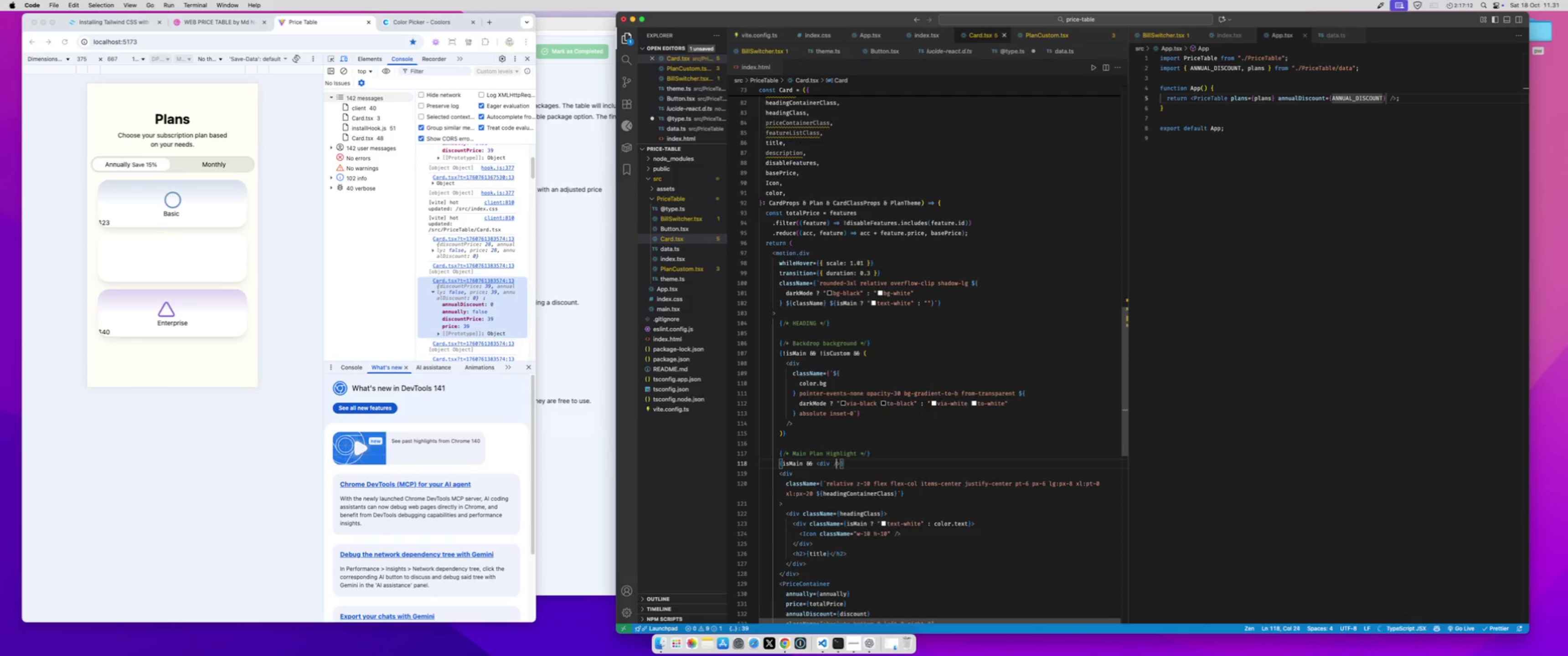 
key(ArrowLeft)
 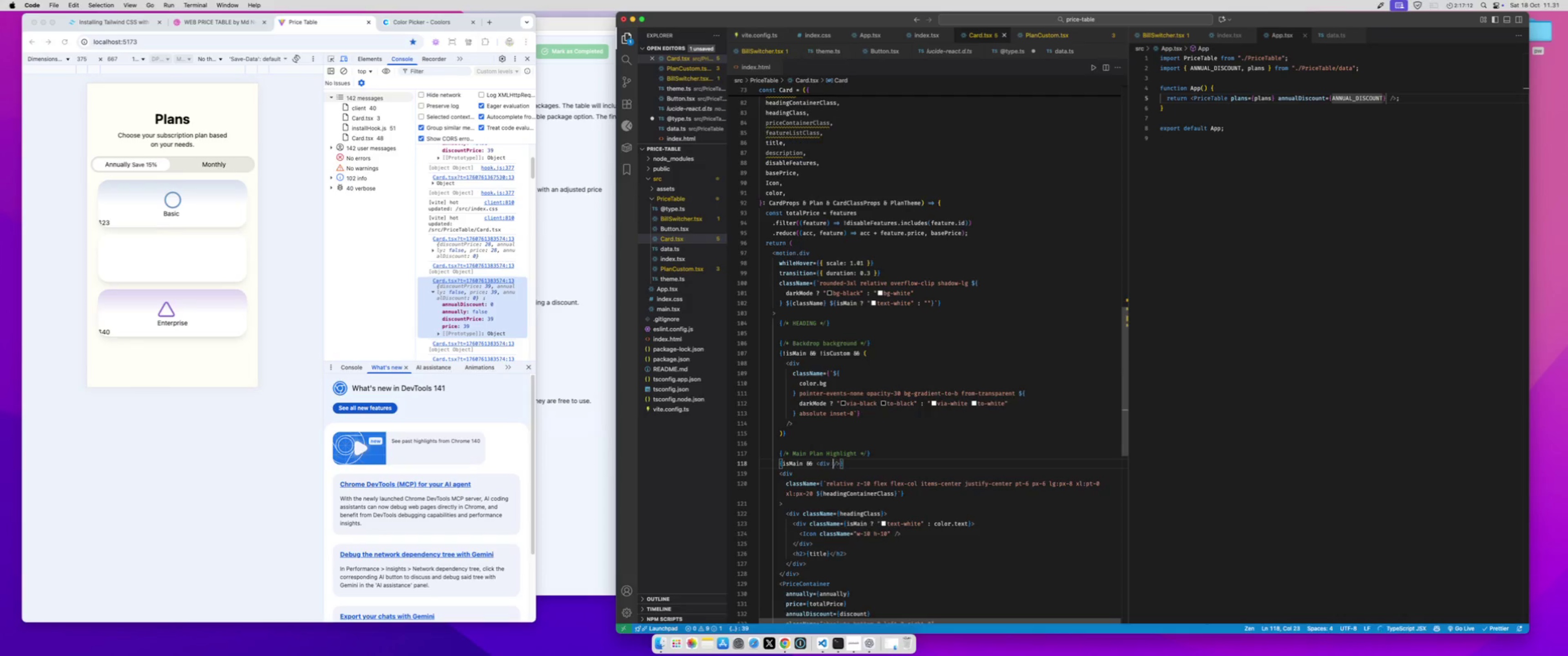 
key(ArrowLeft)
 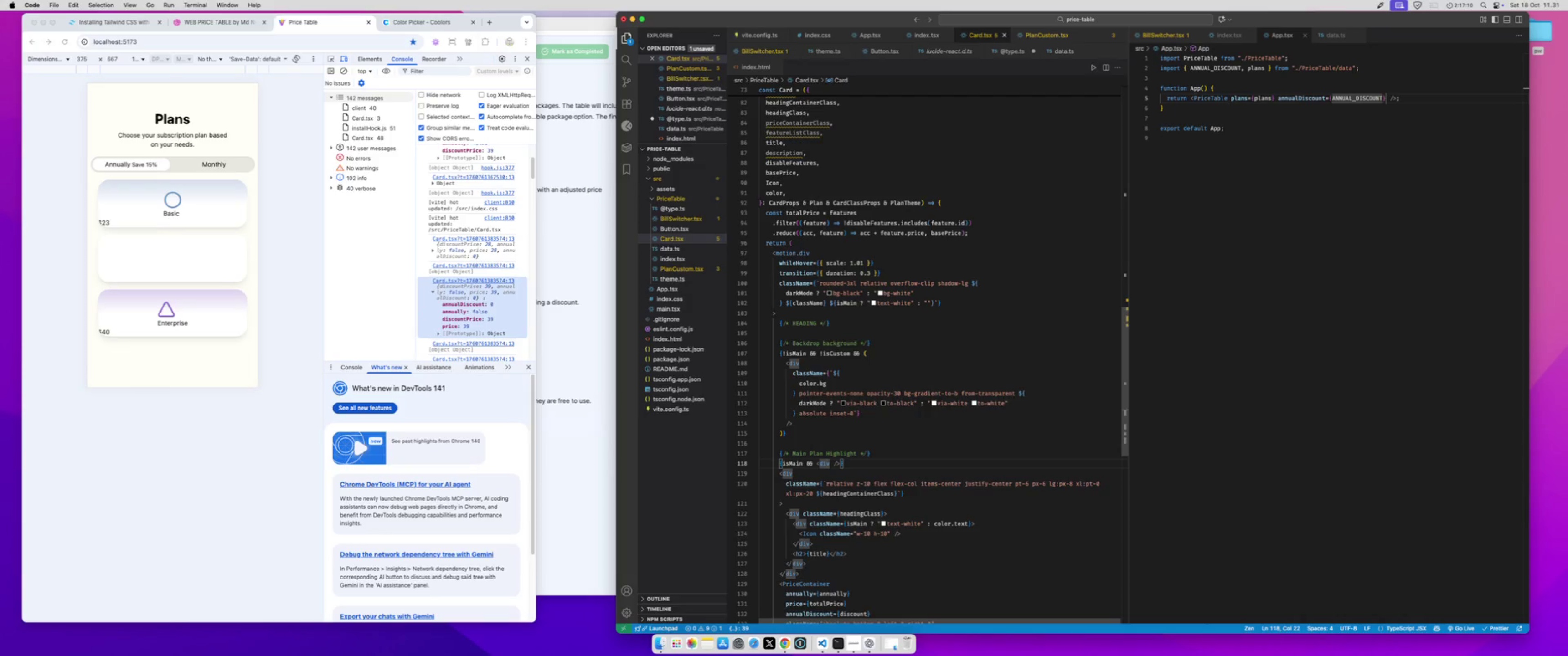 
type( clas)
 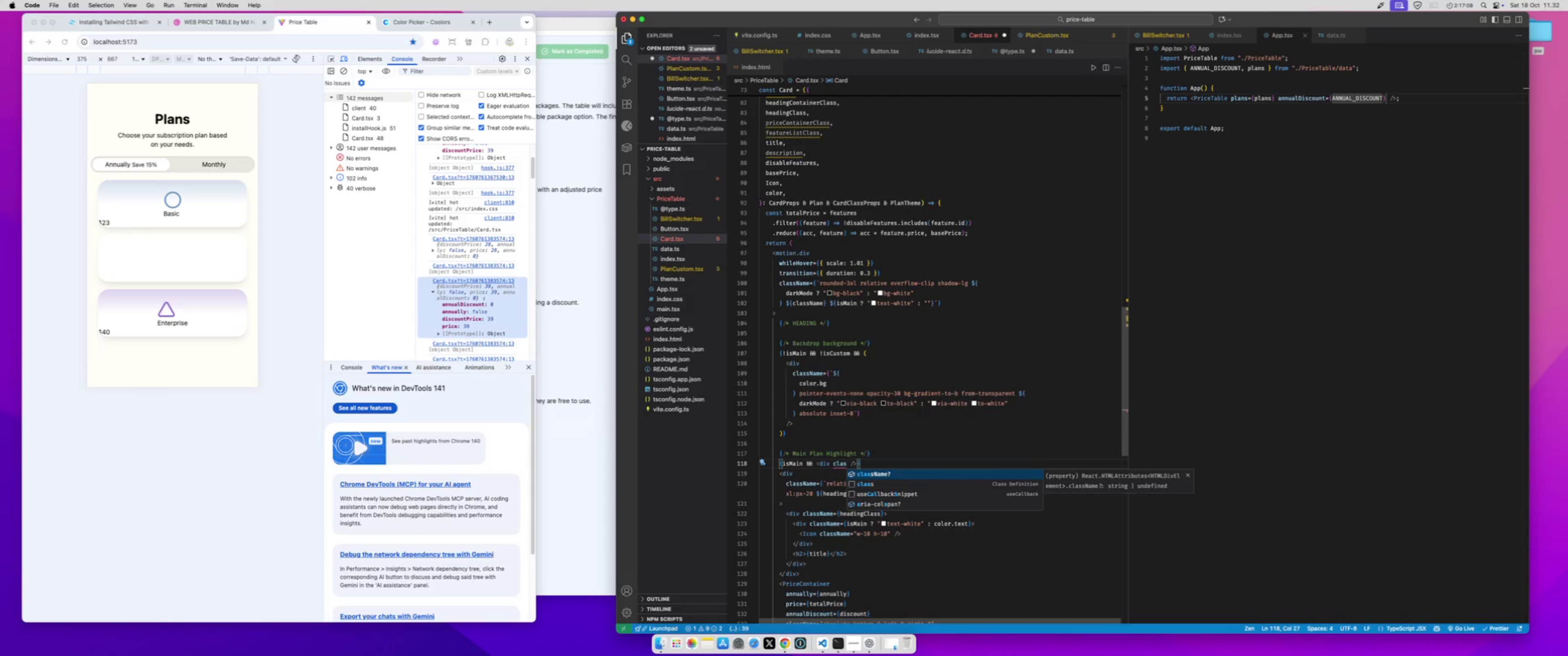 
key(Enter)
 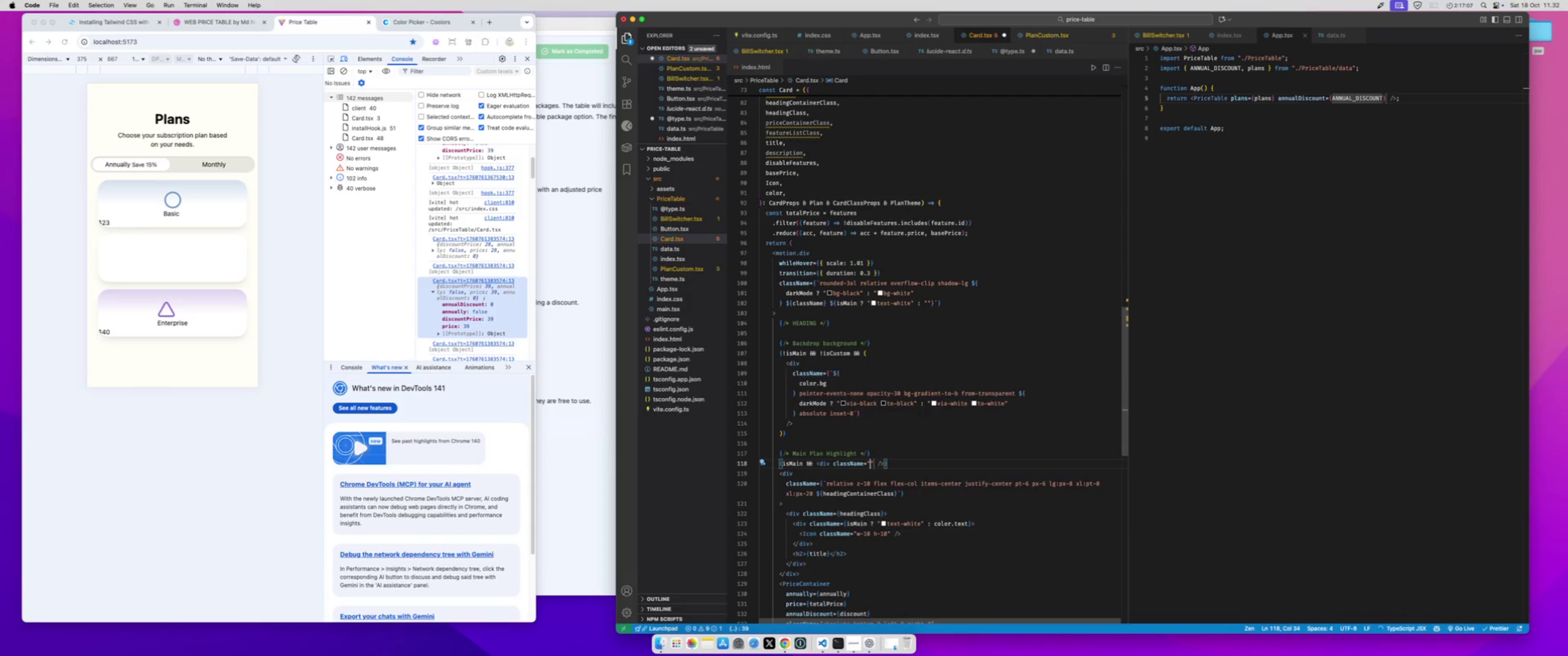 
key(Backspace)
 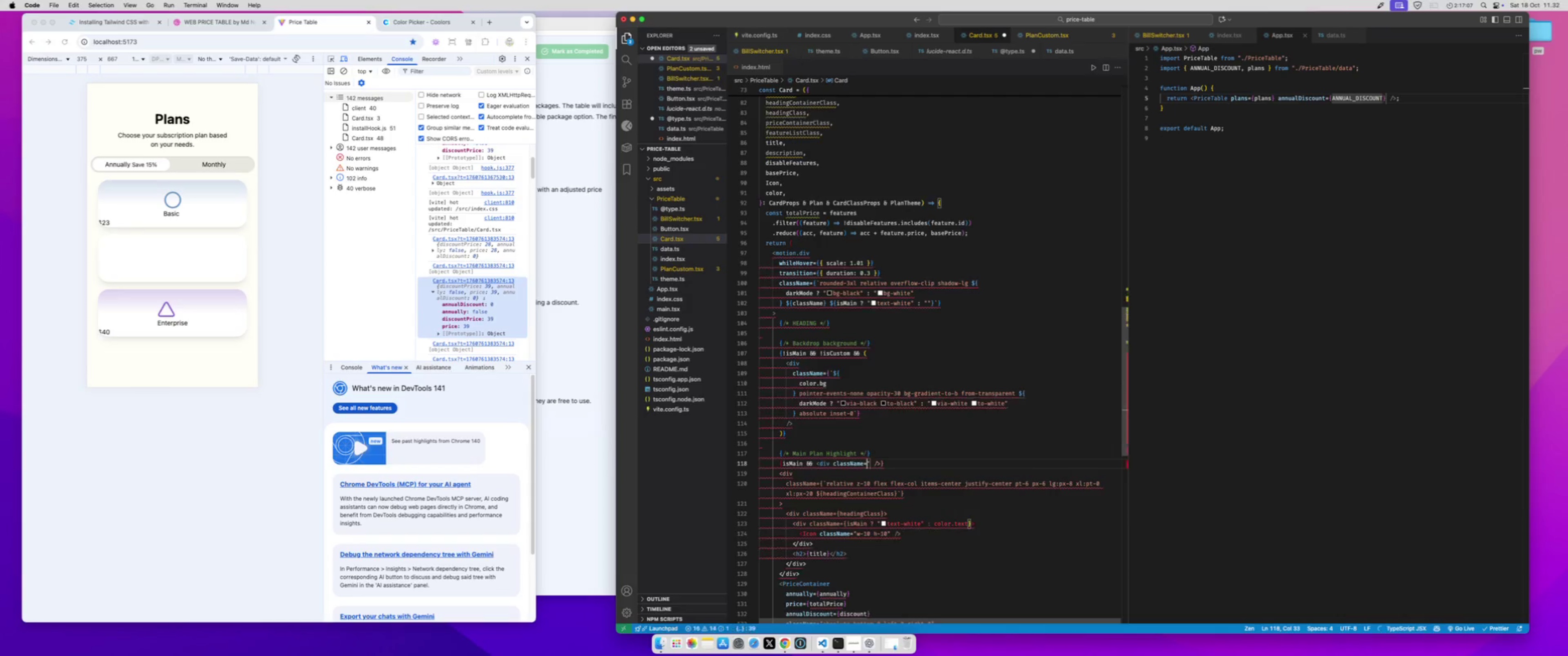 
key(ArrowRight)
 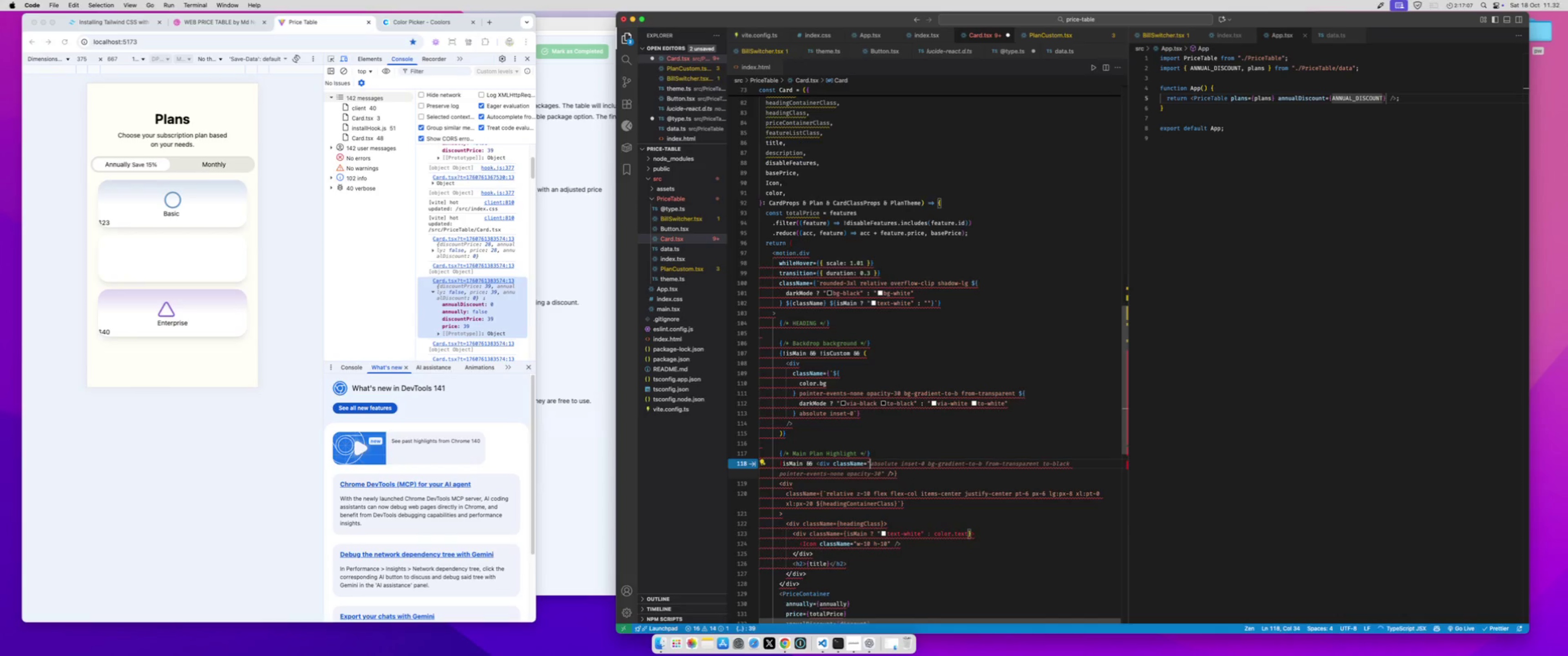 
key(Backspace)
 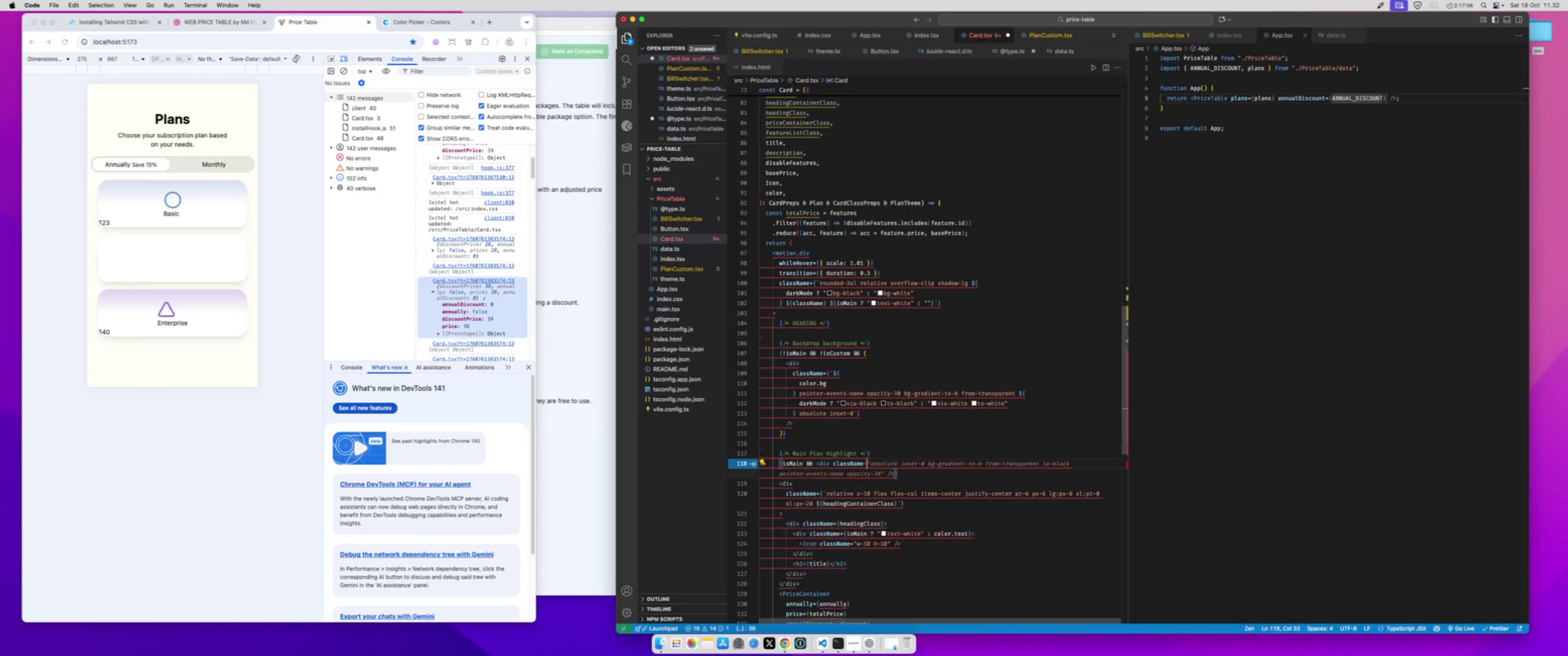 
key(Shift+BracketLeft)
 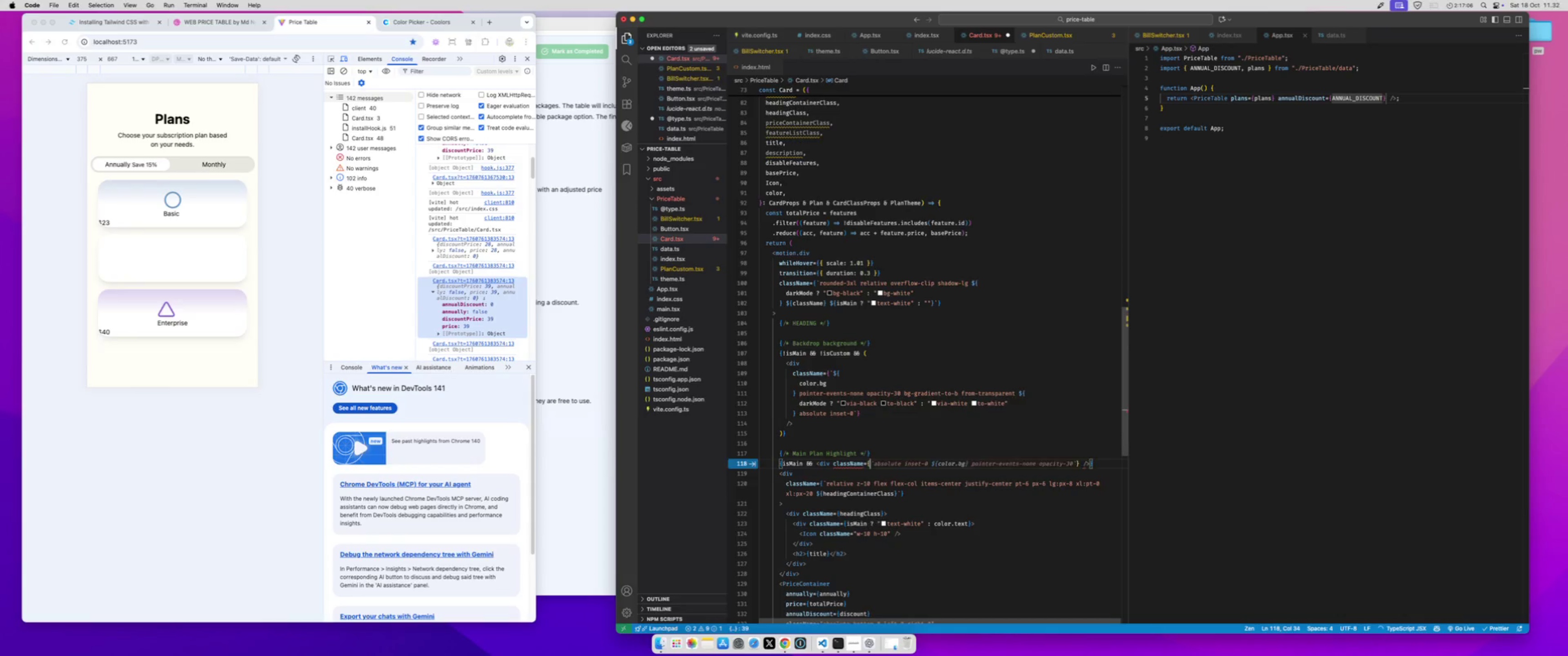 
key(Shift+BracketRight)
 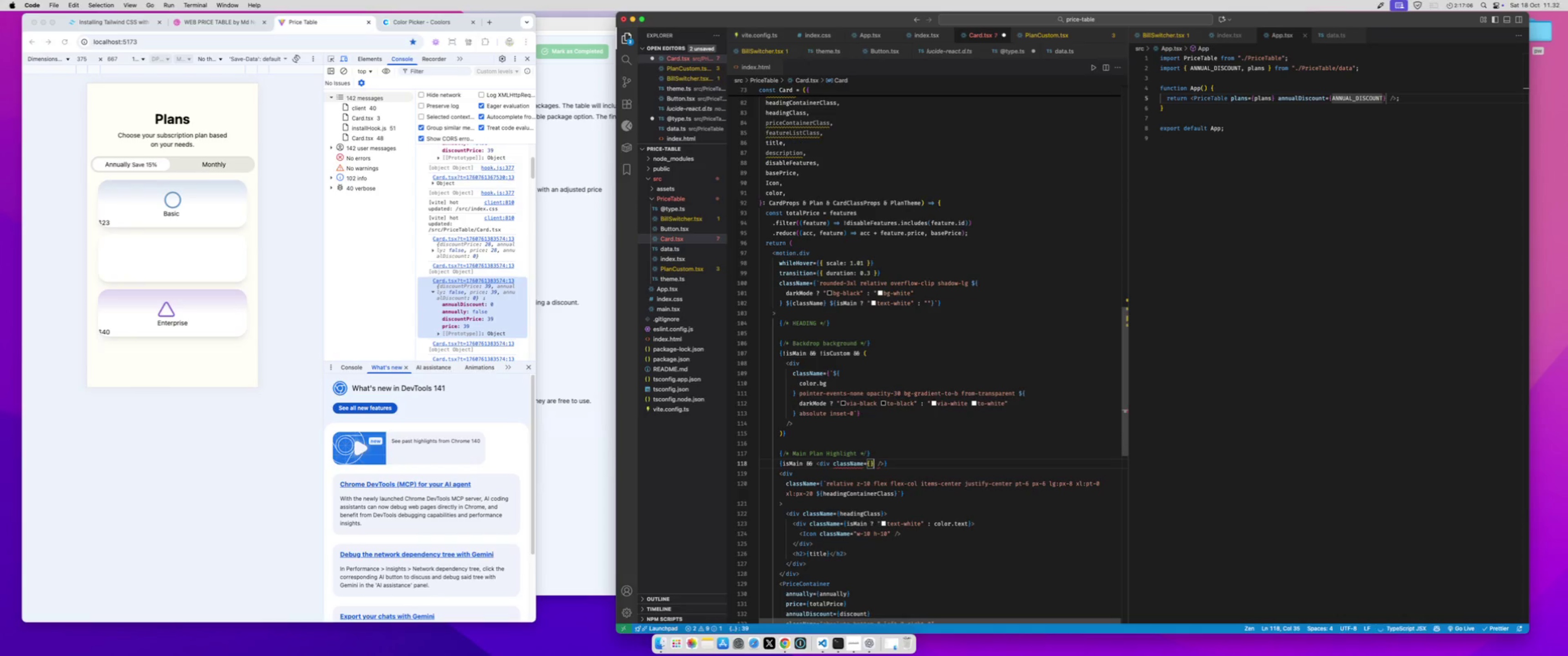 
key(ArrowLeft)
 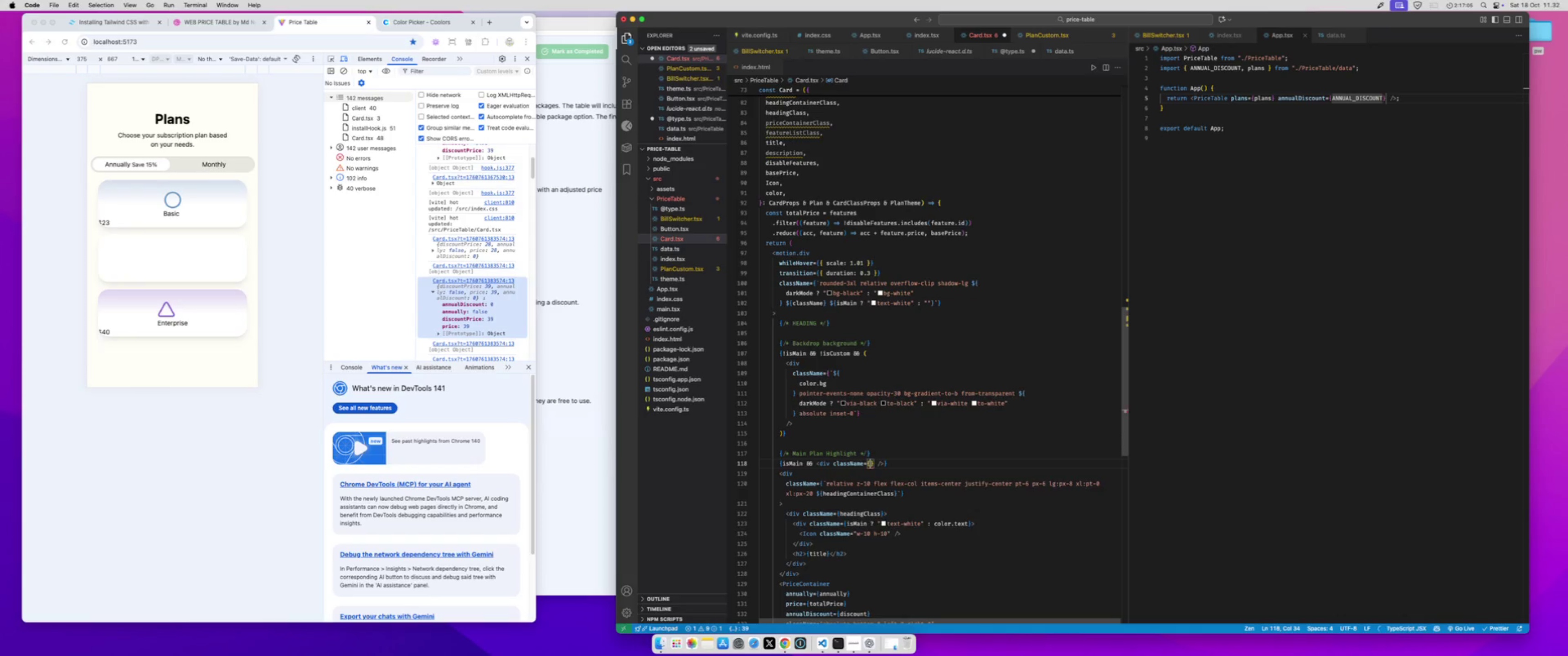 
key(Backquote)
 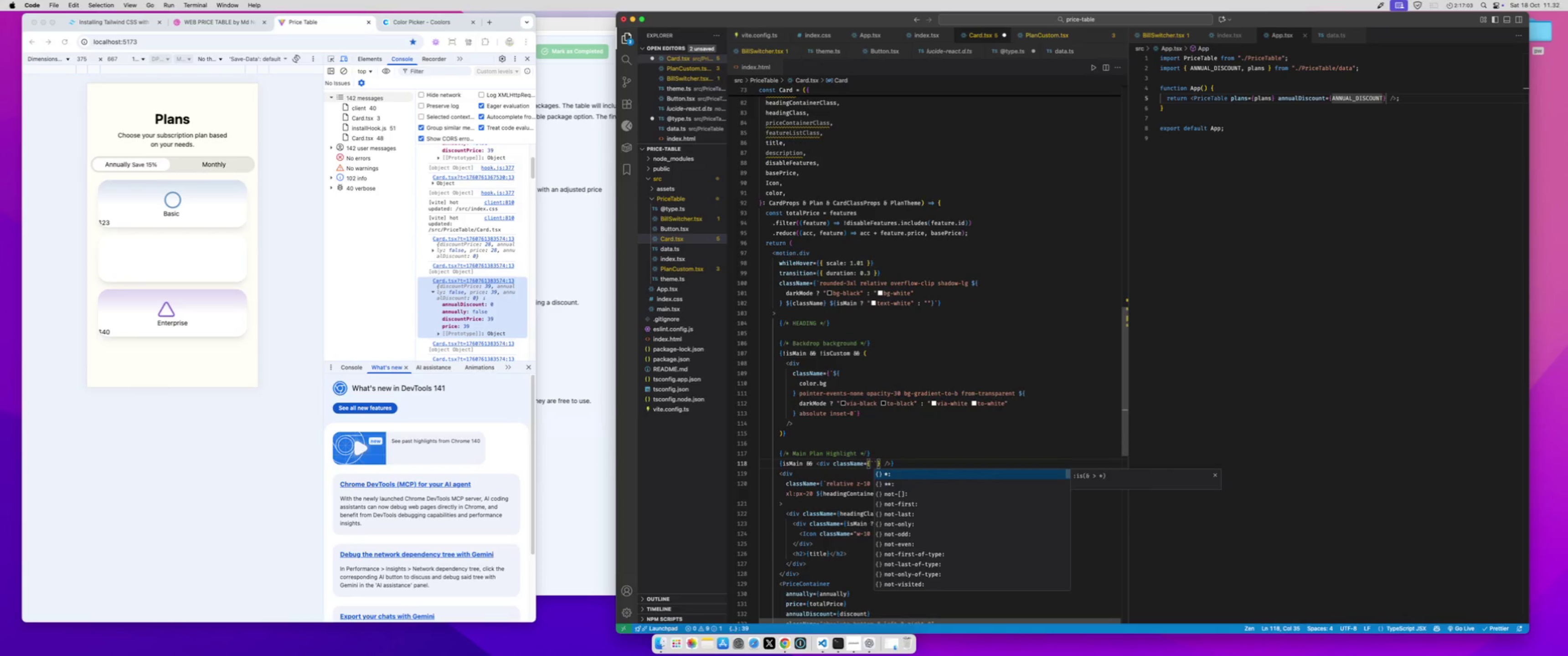 
key(Shift+4)
 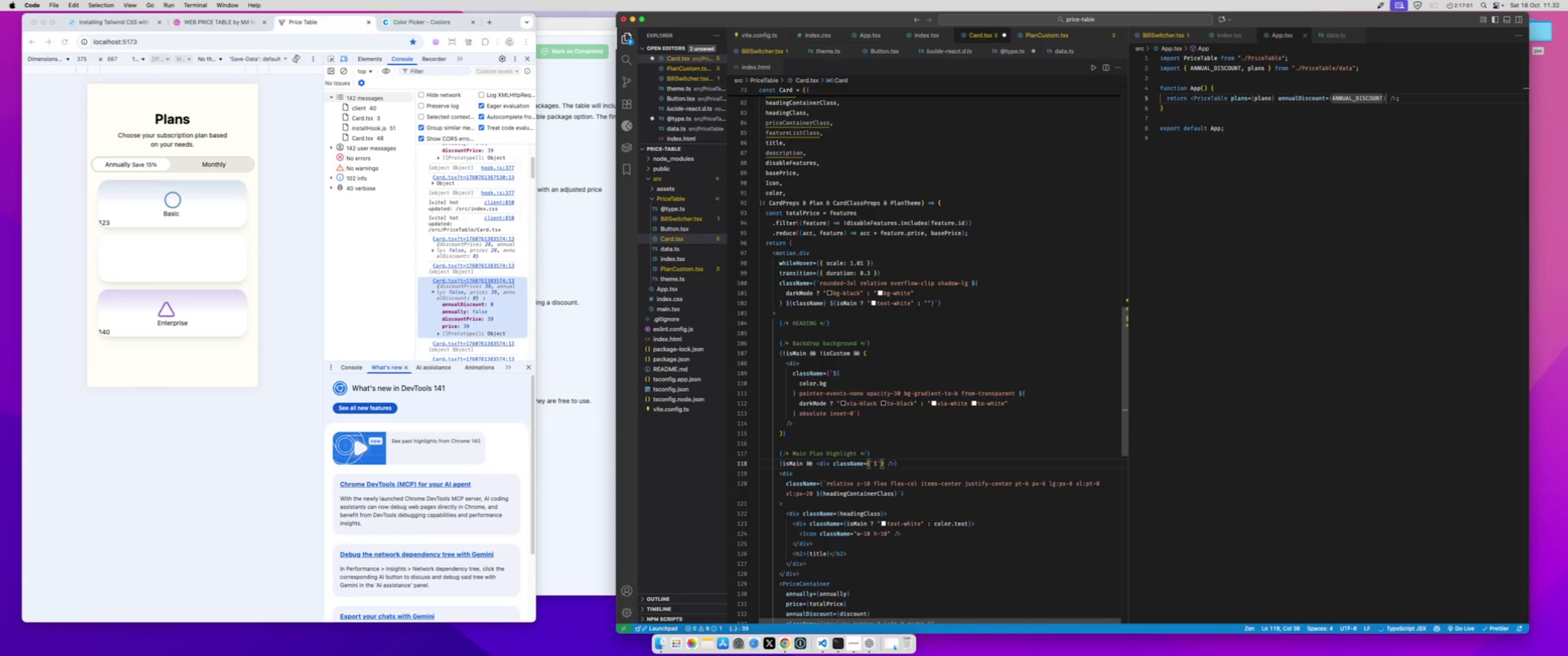 
key(Shift+BracketLeft)
 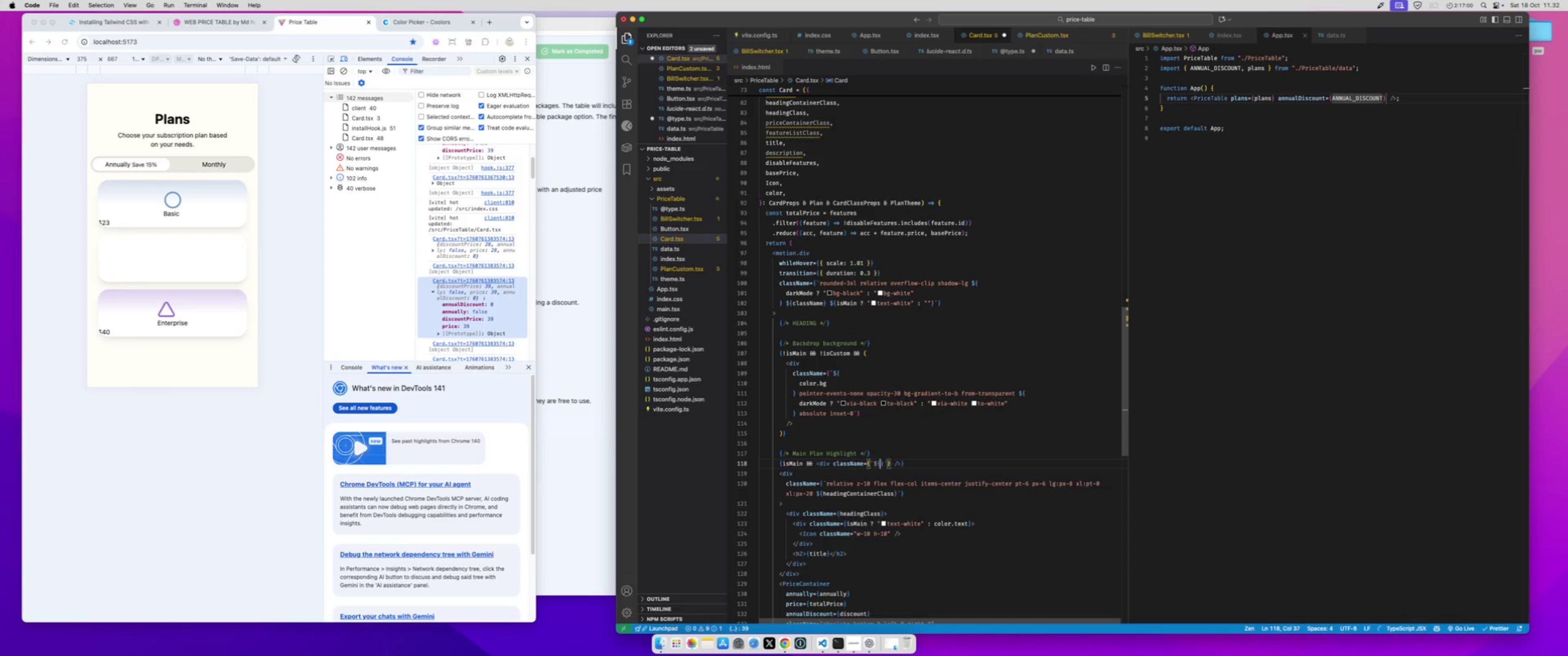 
key(Shift+BracketRight)
 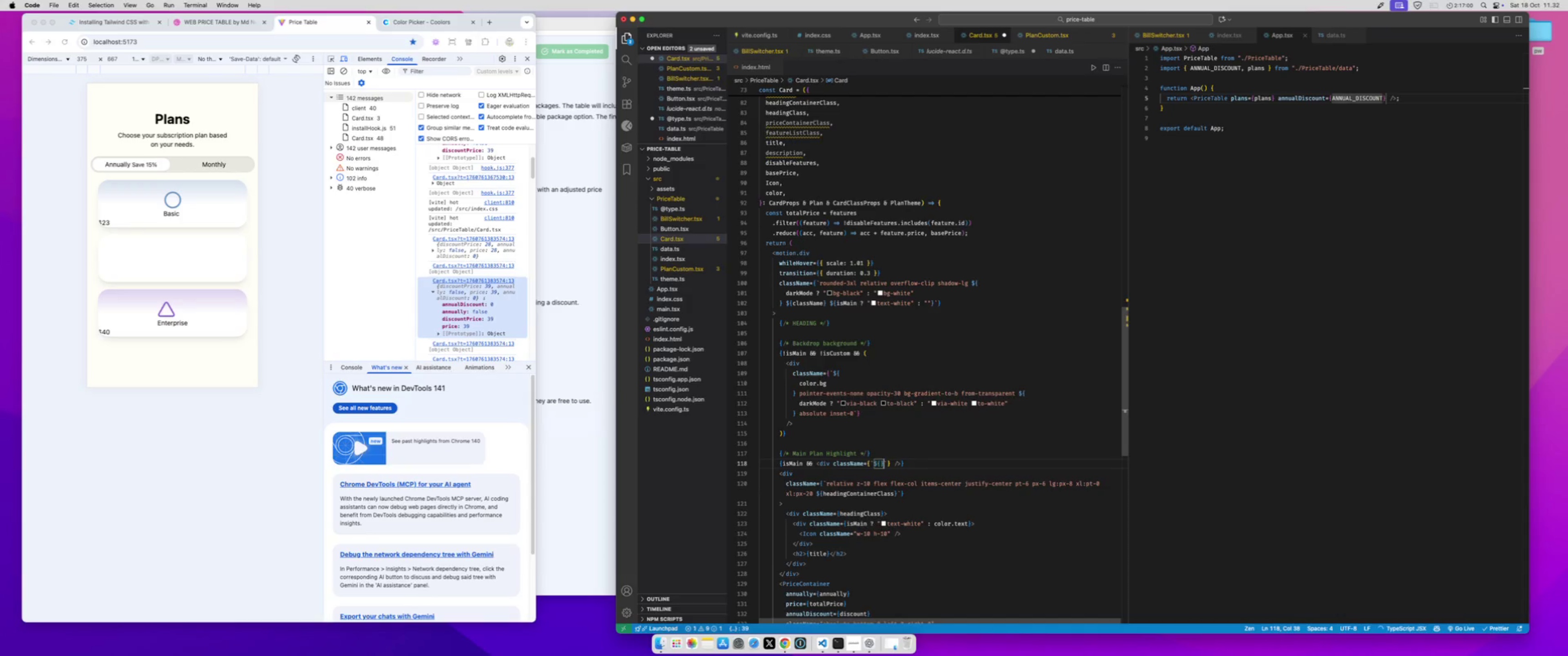 
key(ArrowLeft)
 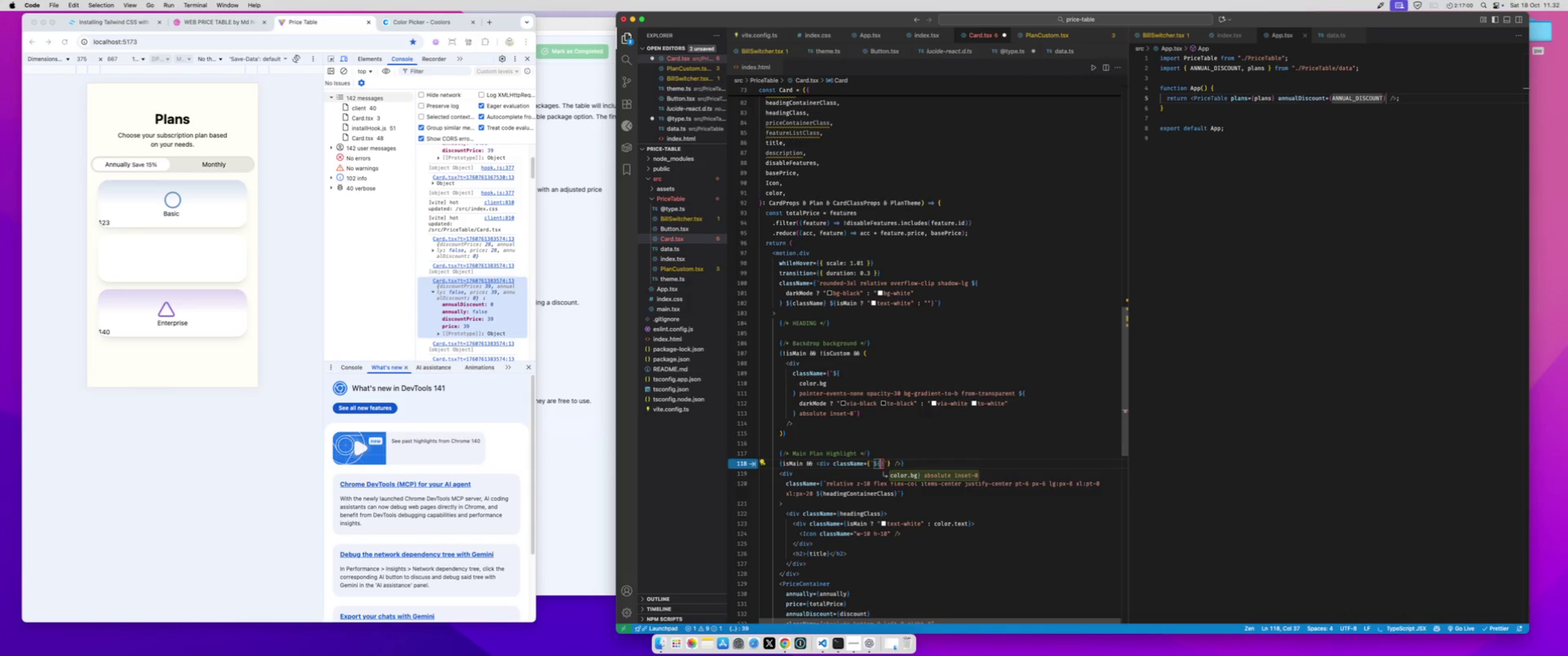 
type(color.bg)
 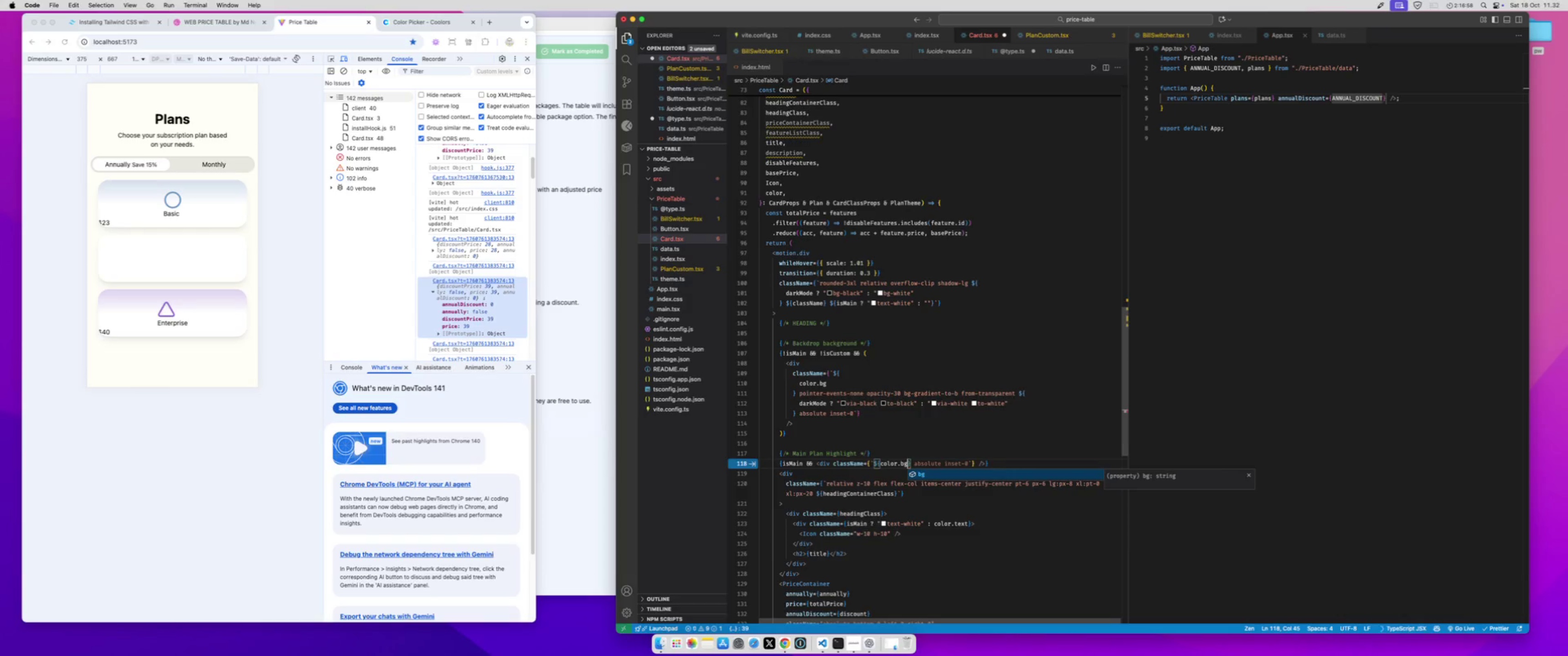 
key(ArrowRight)
 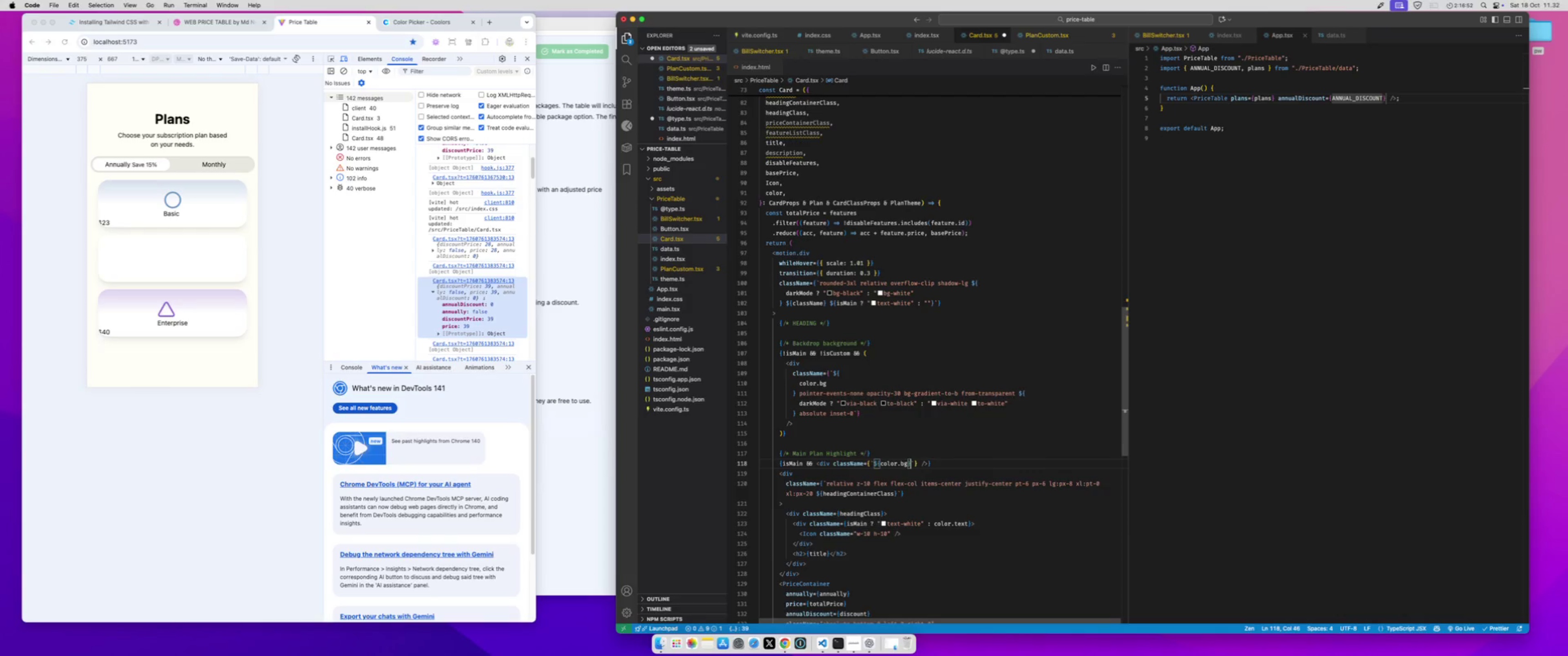 
wait(7.13)
 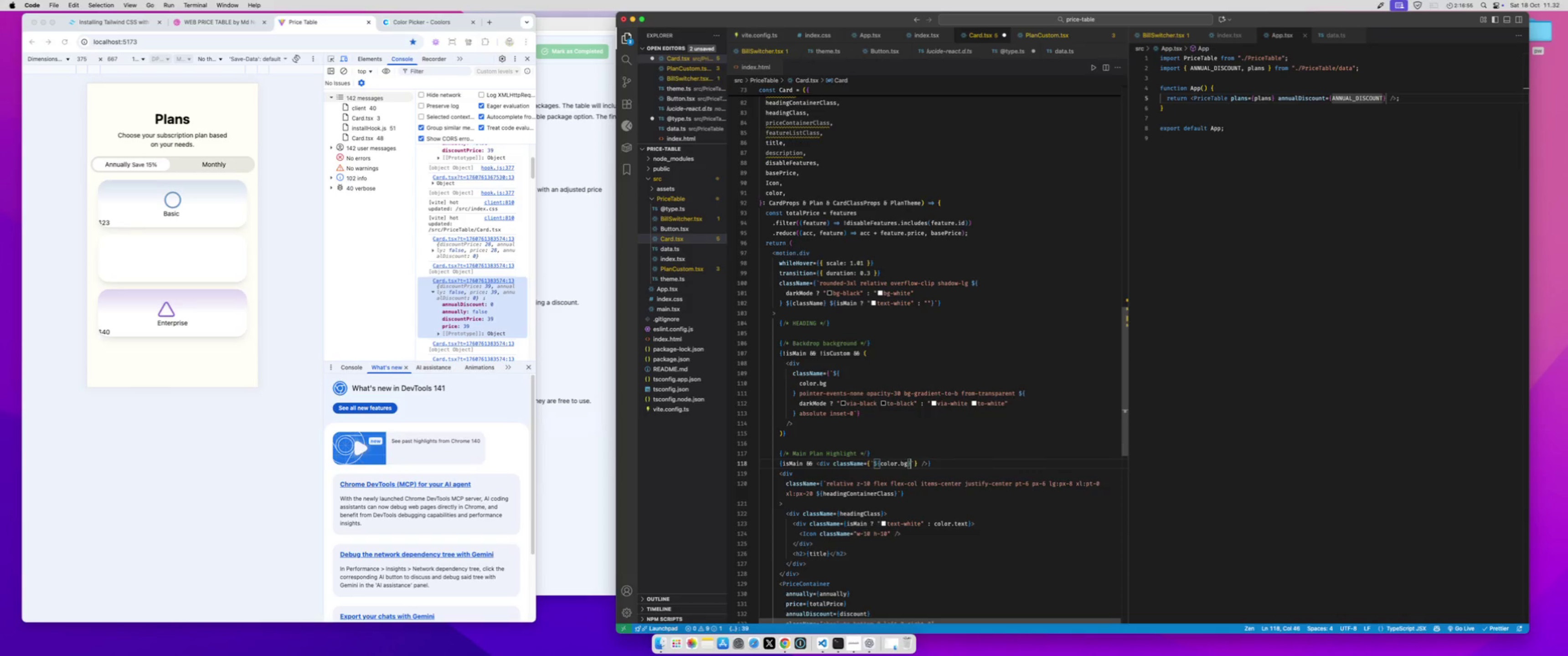 
type( absolute inset-0 )
 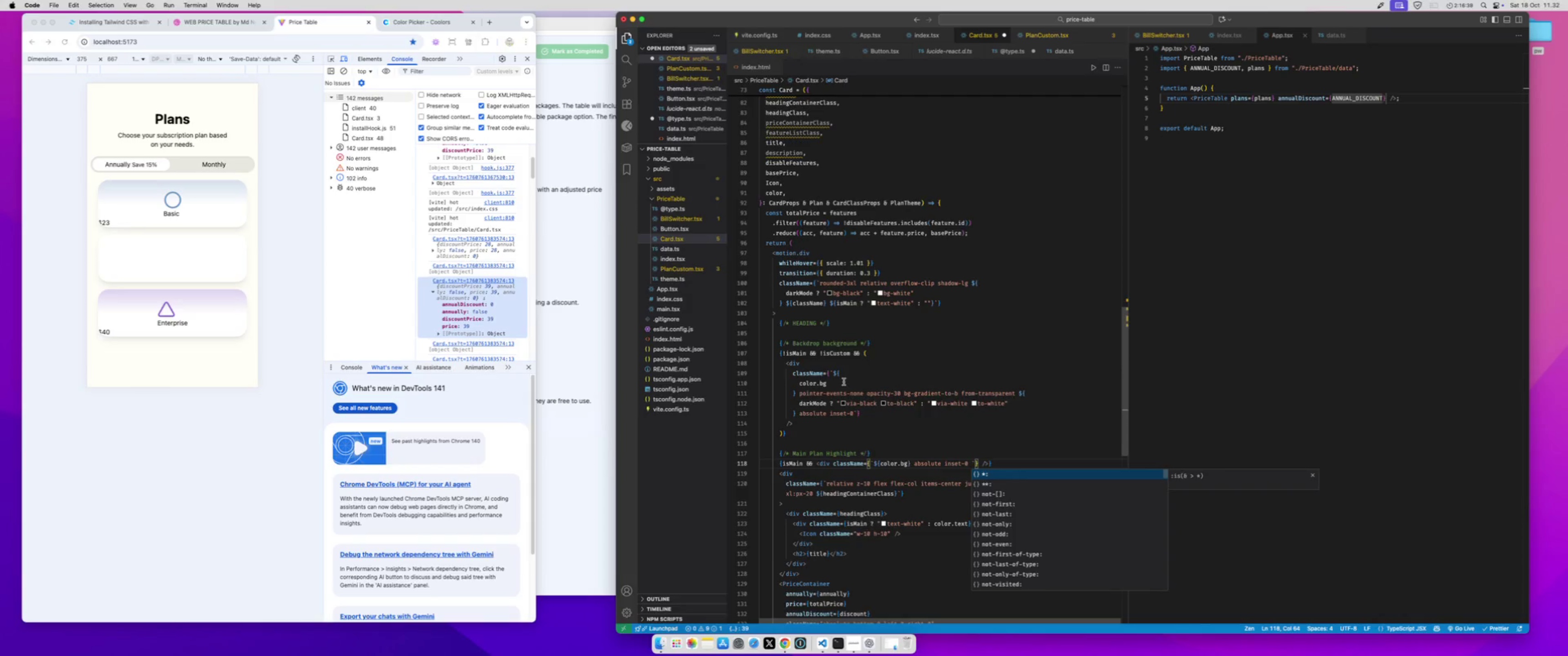 
wait(13.72)
 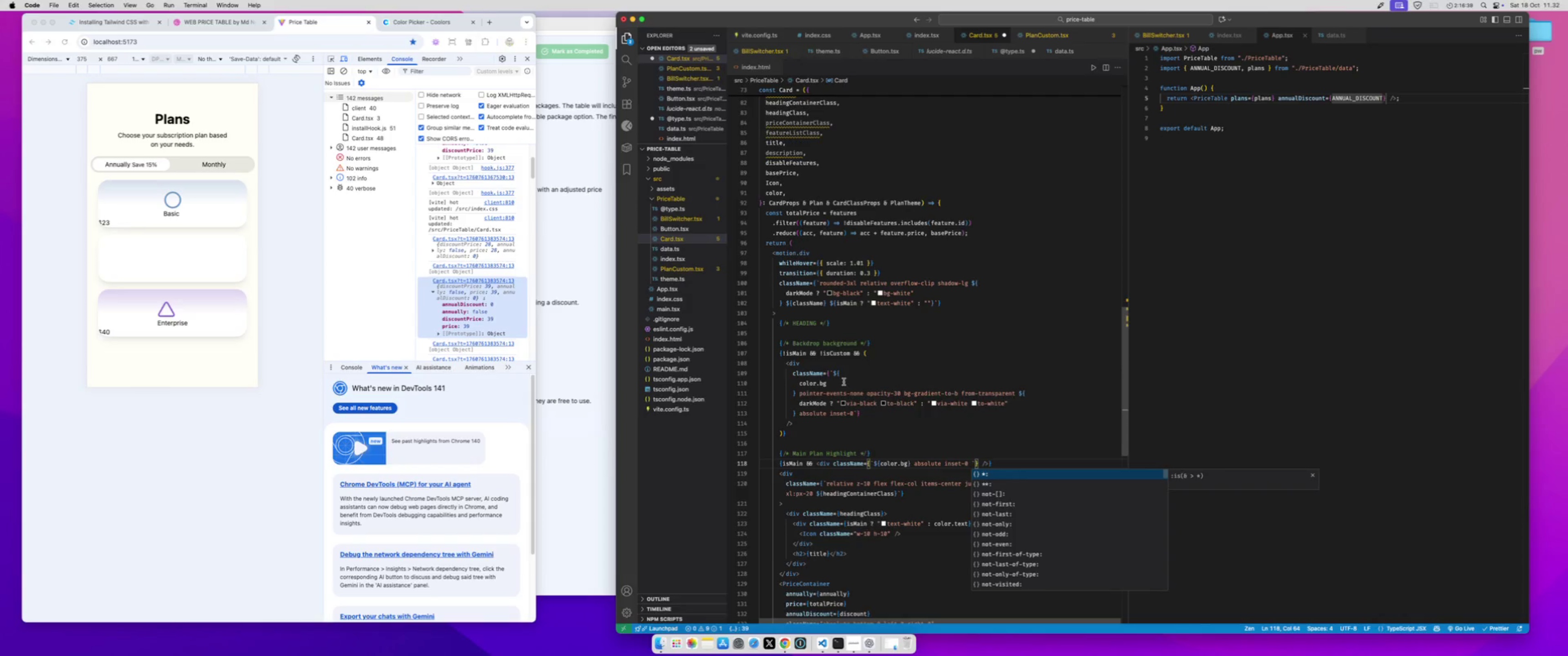 
type(pointer-event)
 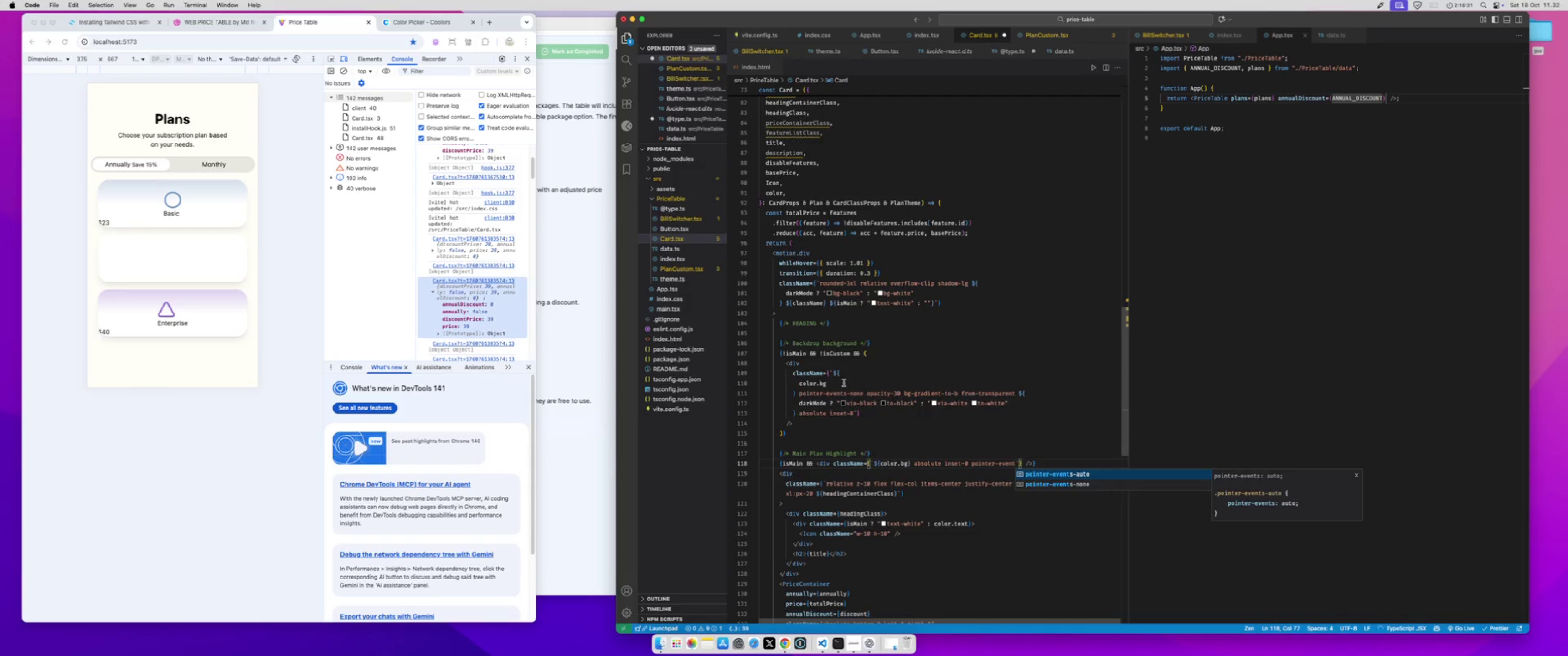 
key(ArrowDown)
 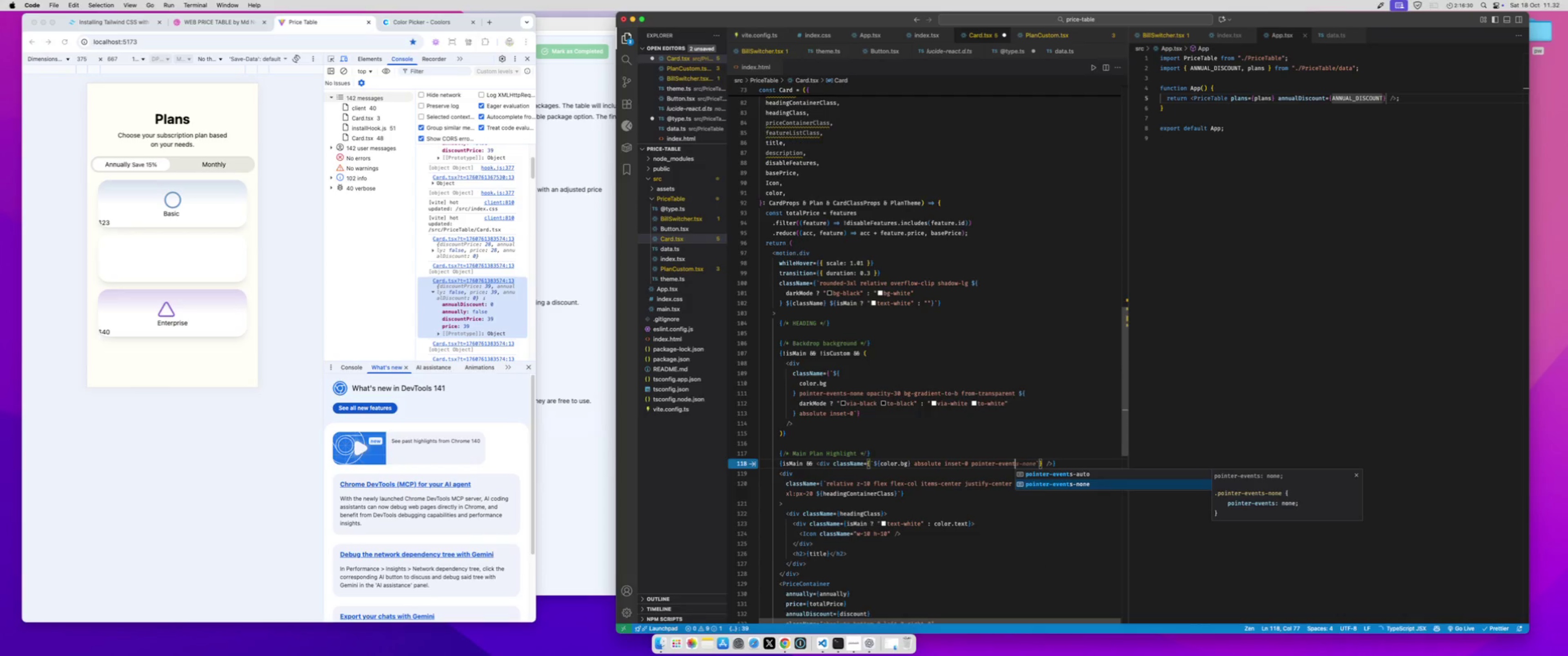 
key(Enter)
 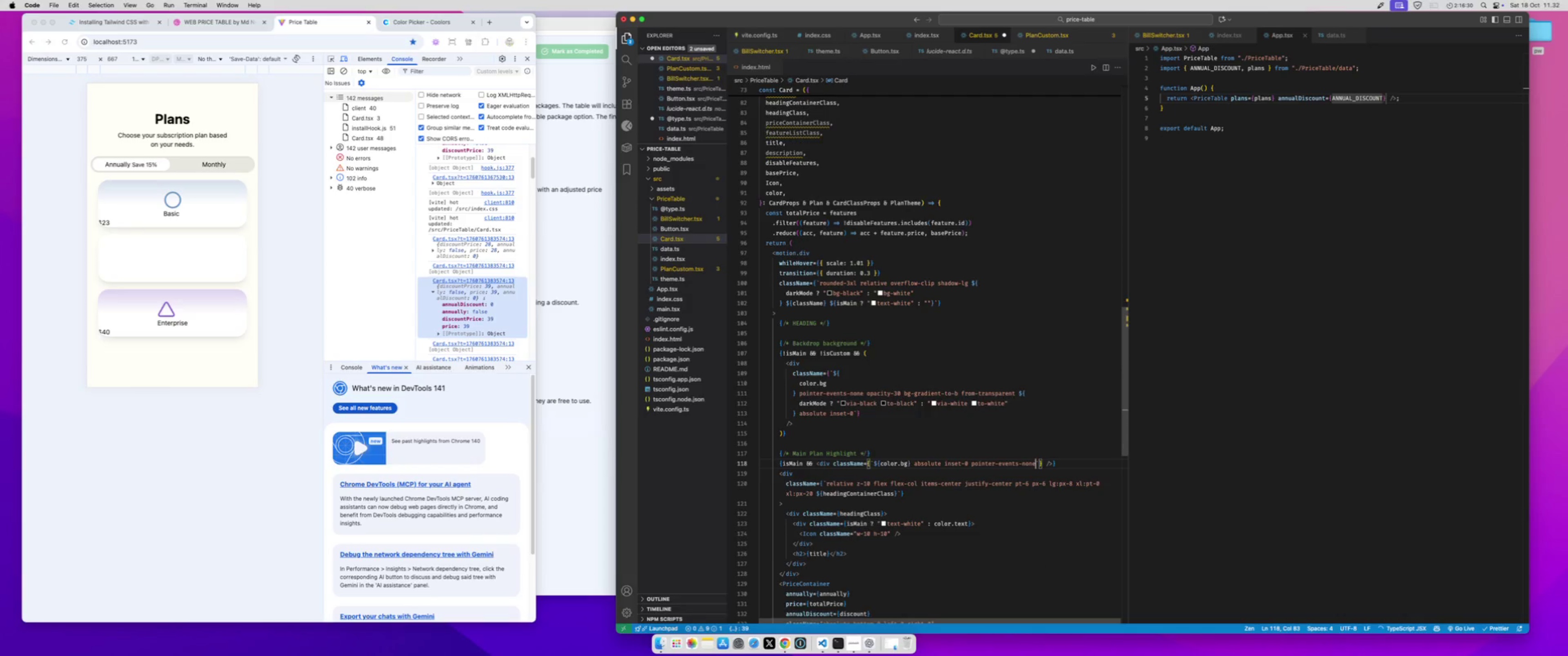 
type( bg-grand)
 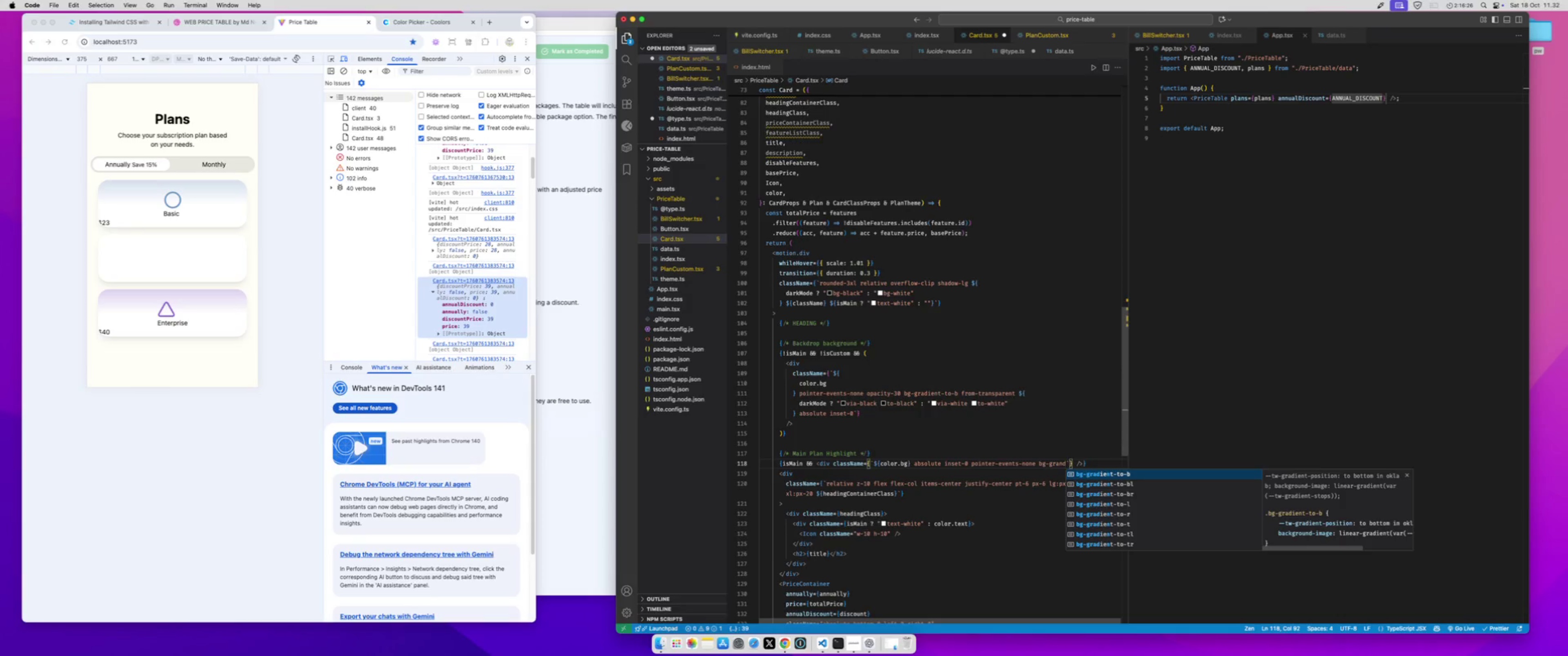 
key(Enter)
 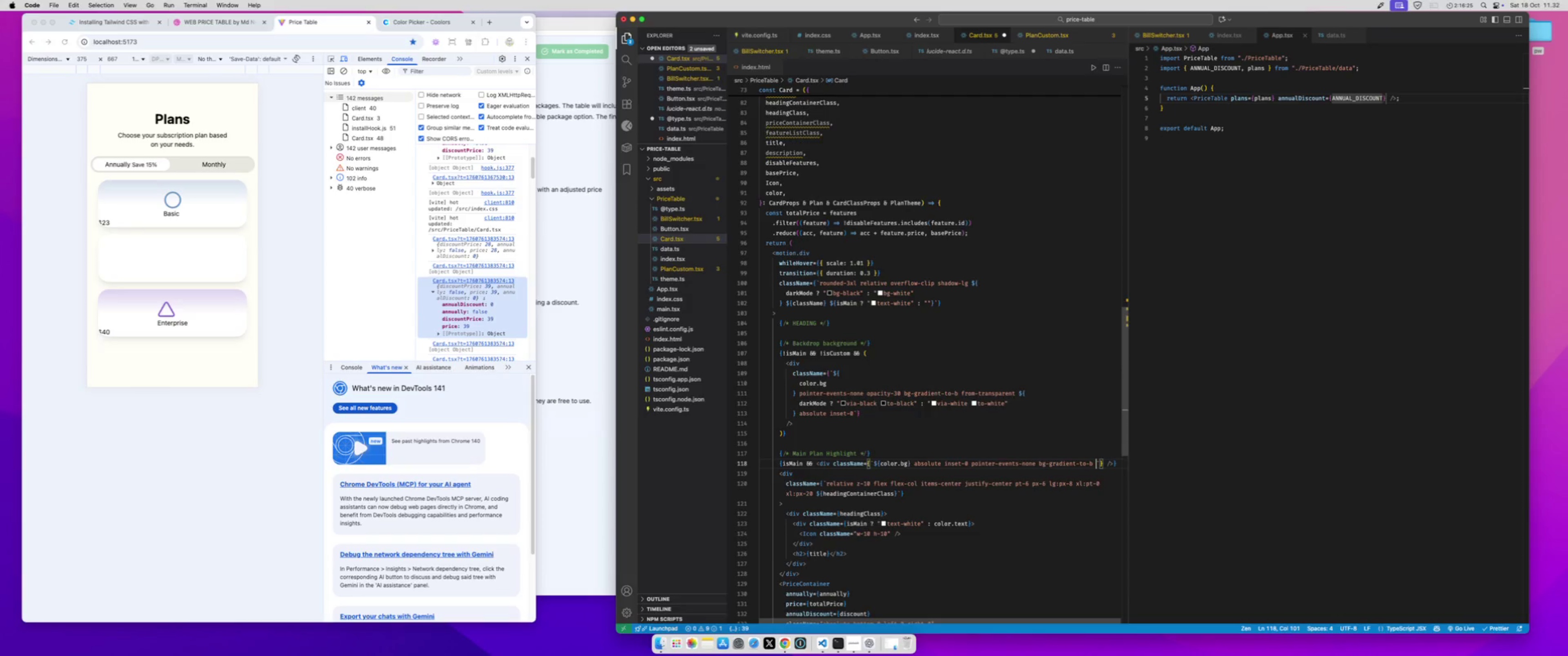 
type( from-trans)
 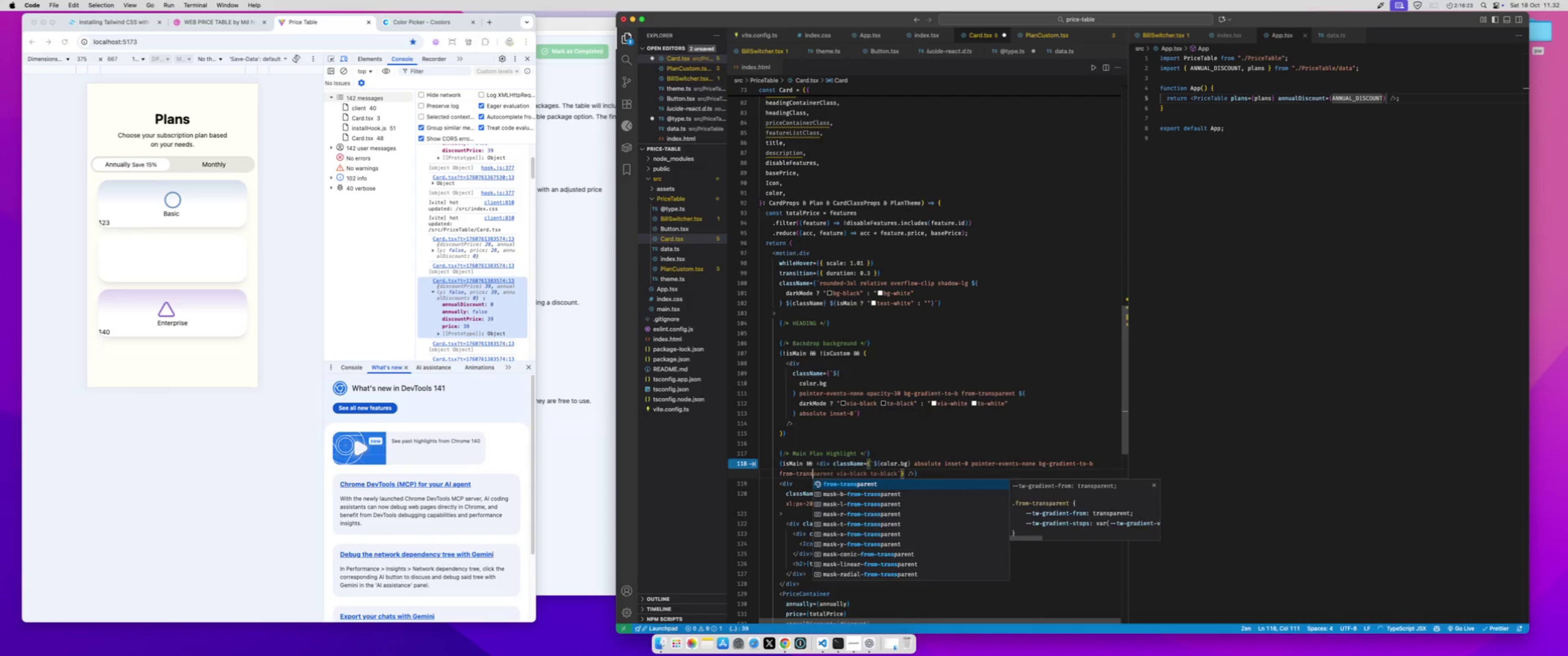 
key(Enter)
 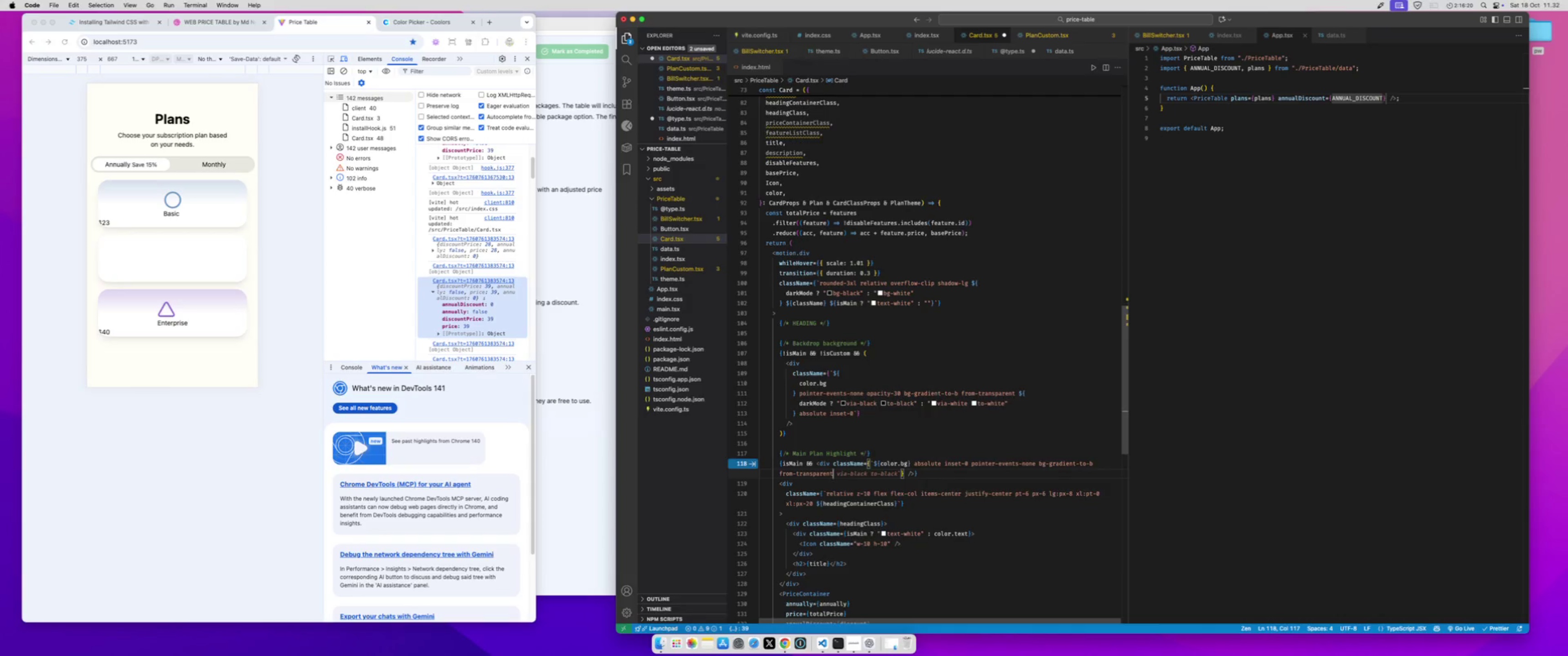 
key(Space)
 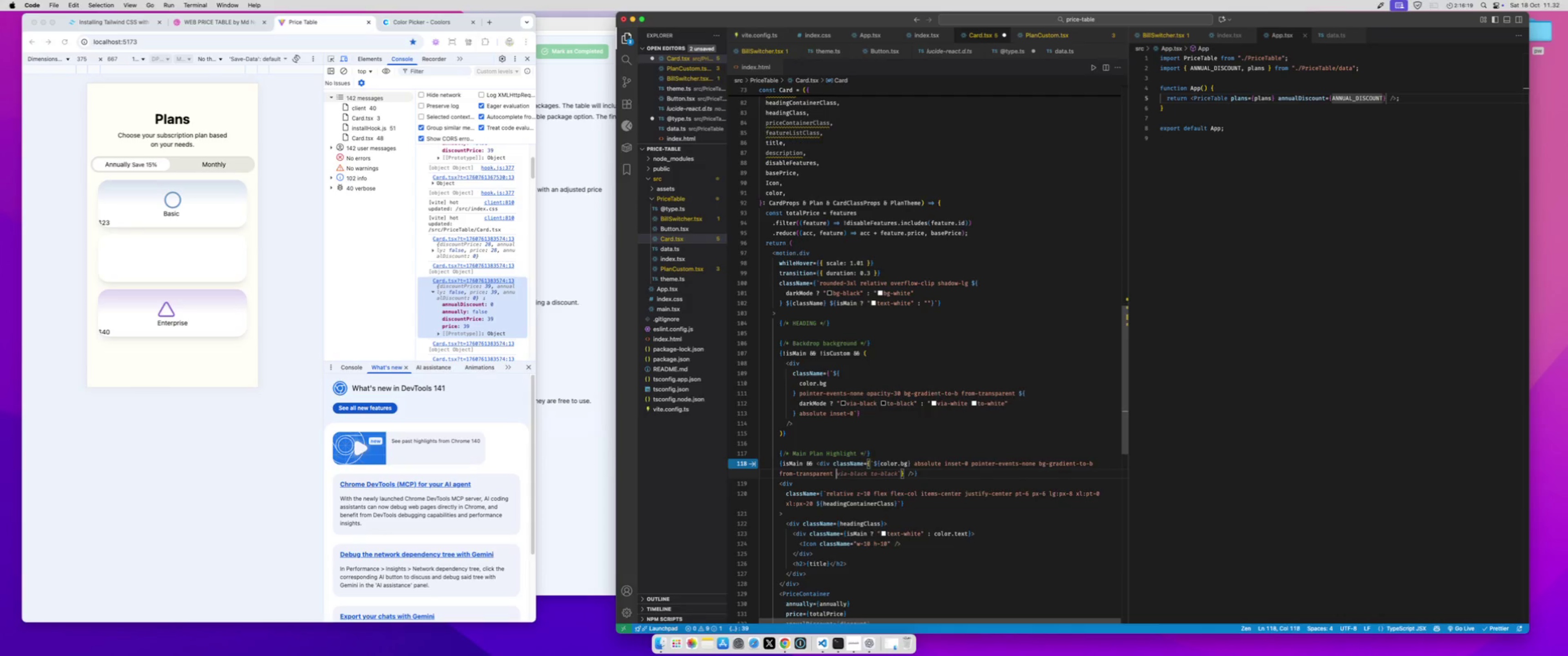 
key(Shift+4)
 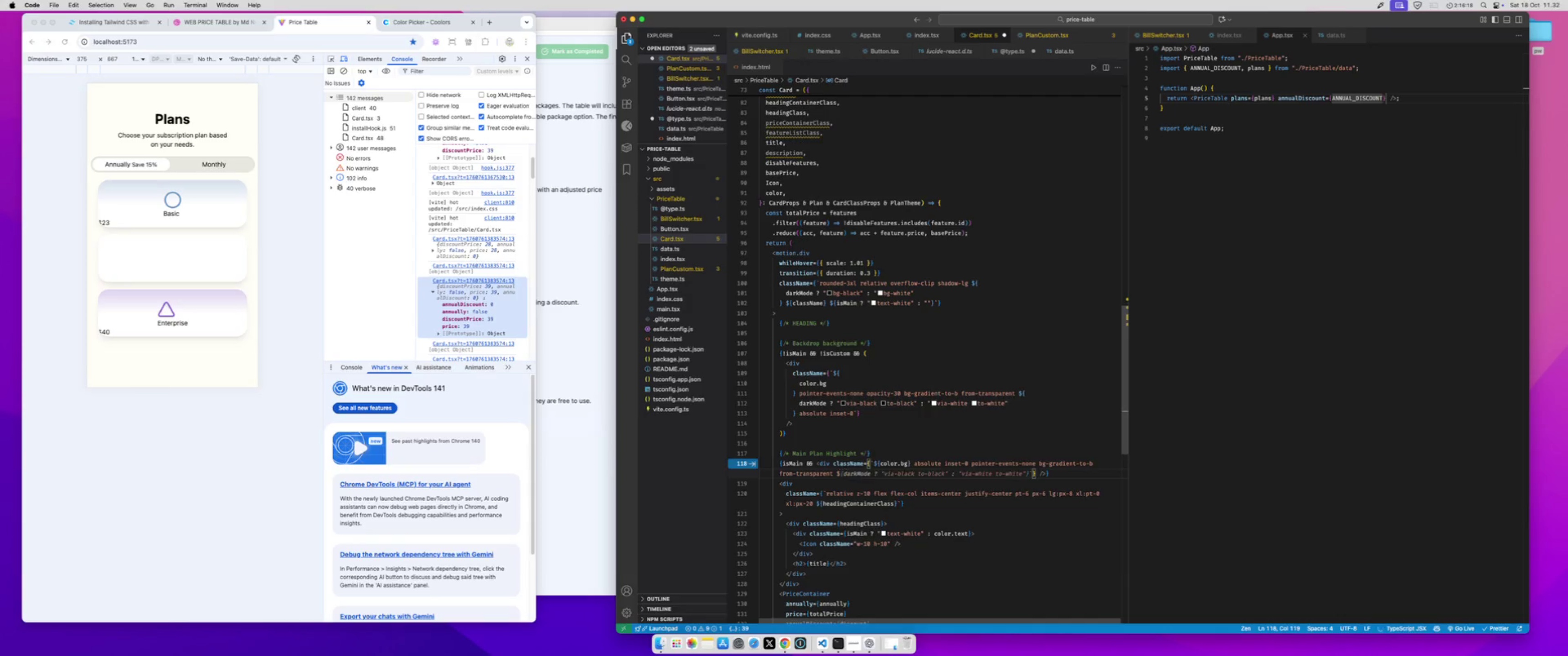 
key(Shift+BracketLeft)
 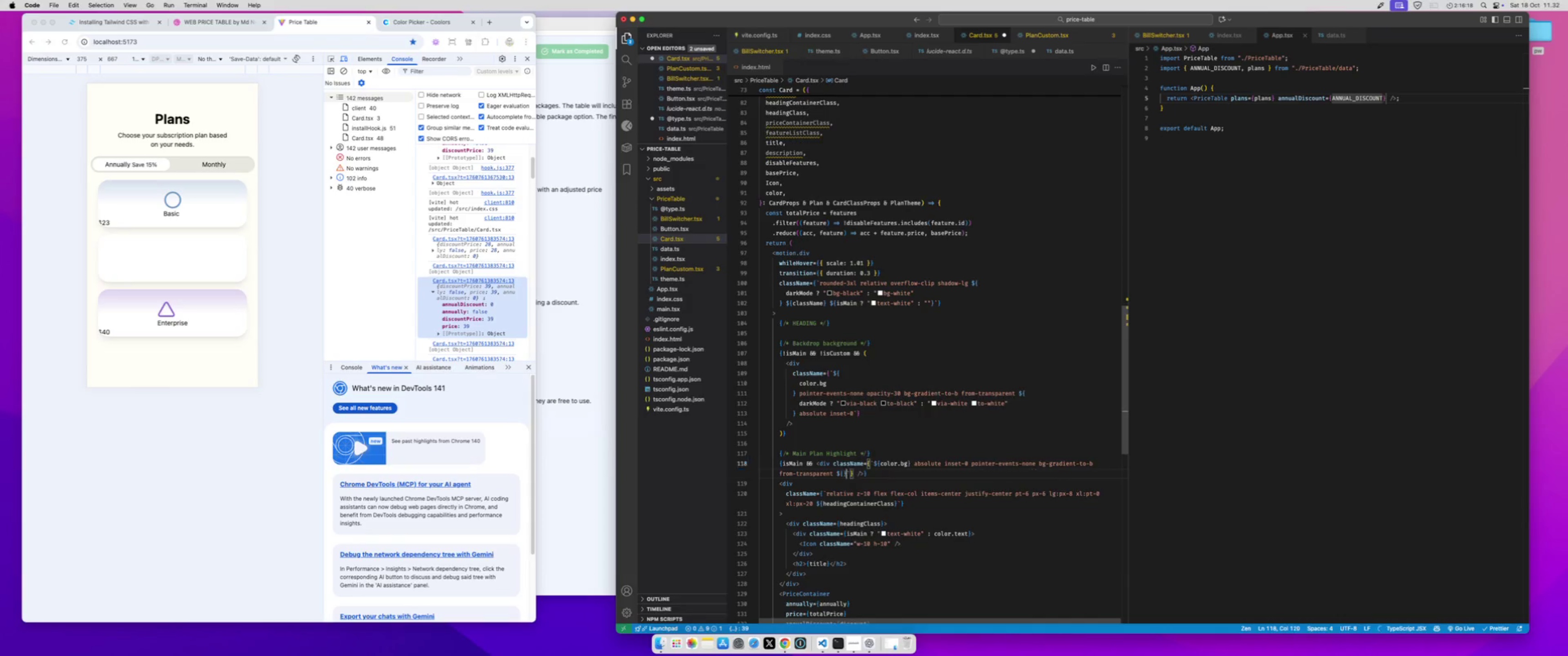 
key(Shift+BracketRight)
 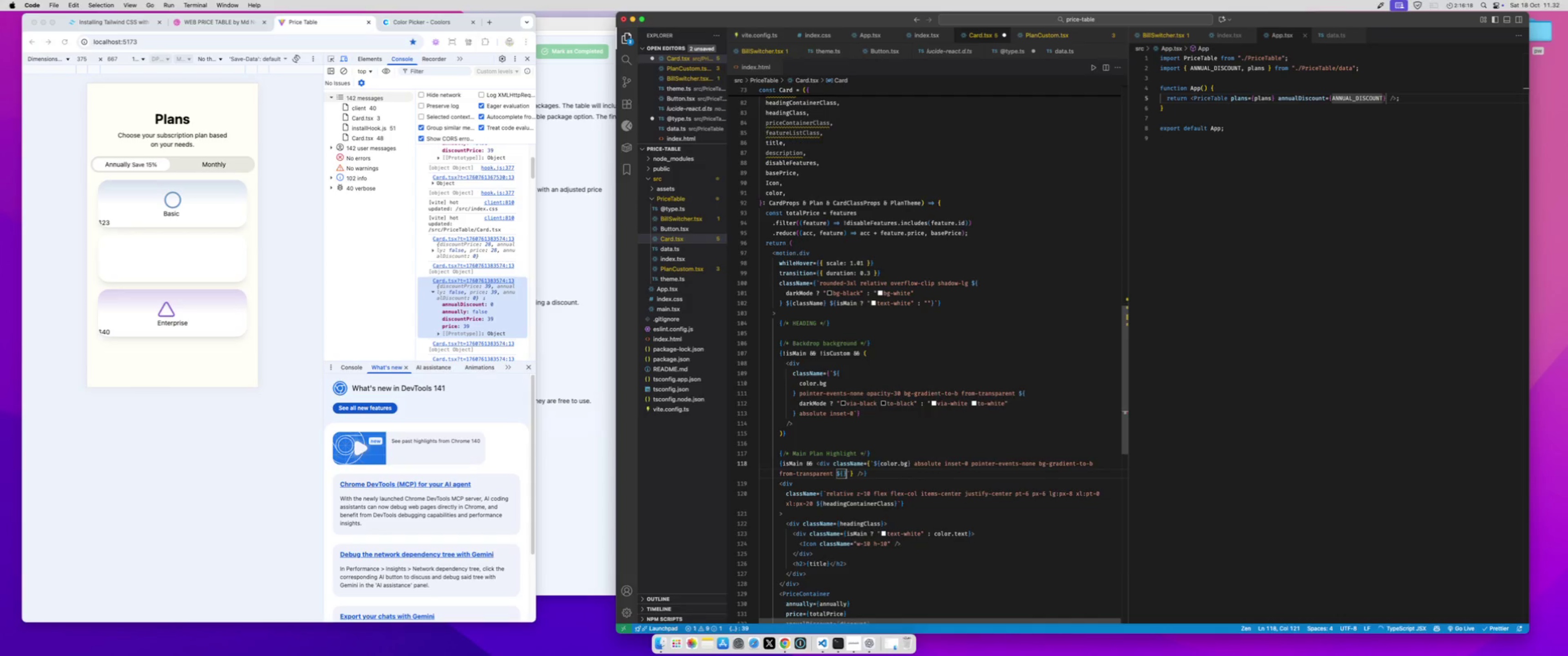 
key(ArrowLeft)
 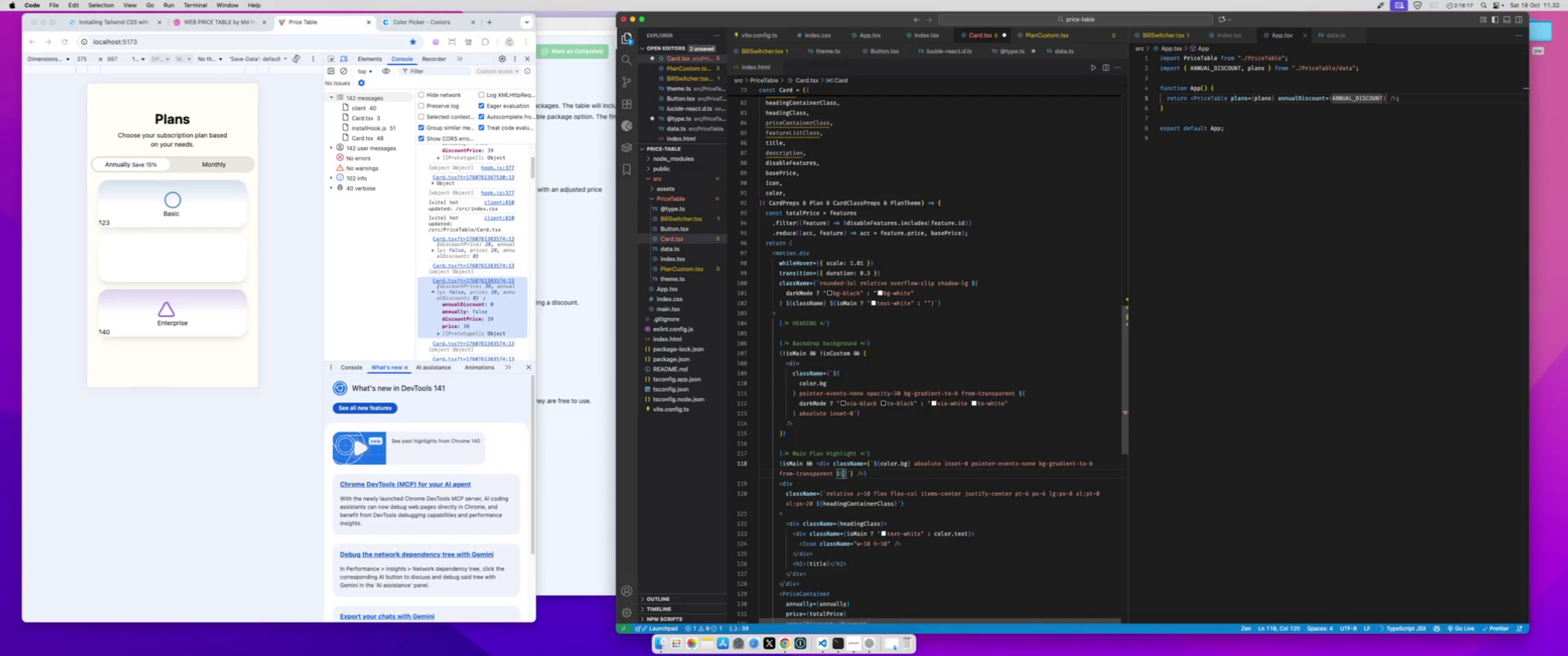 
type(dark)
 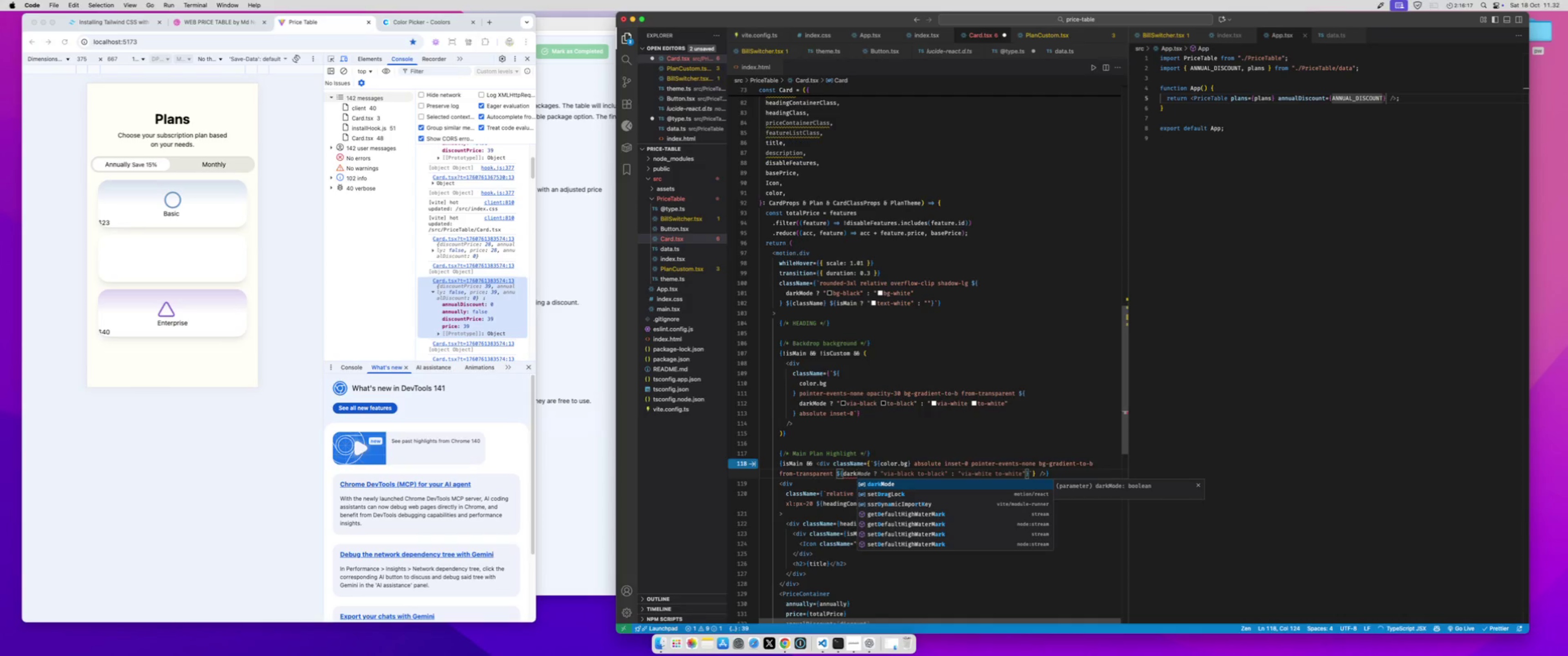 
key(Enter)
 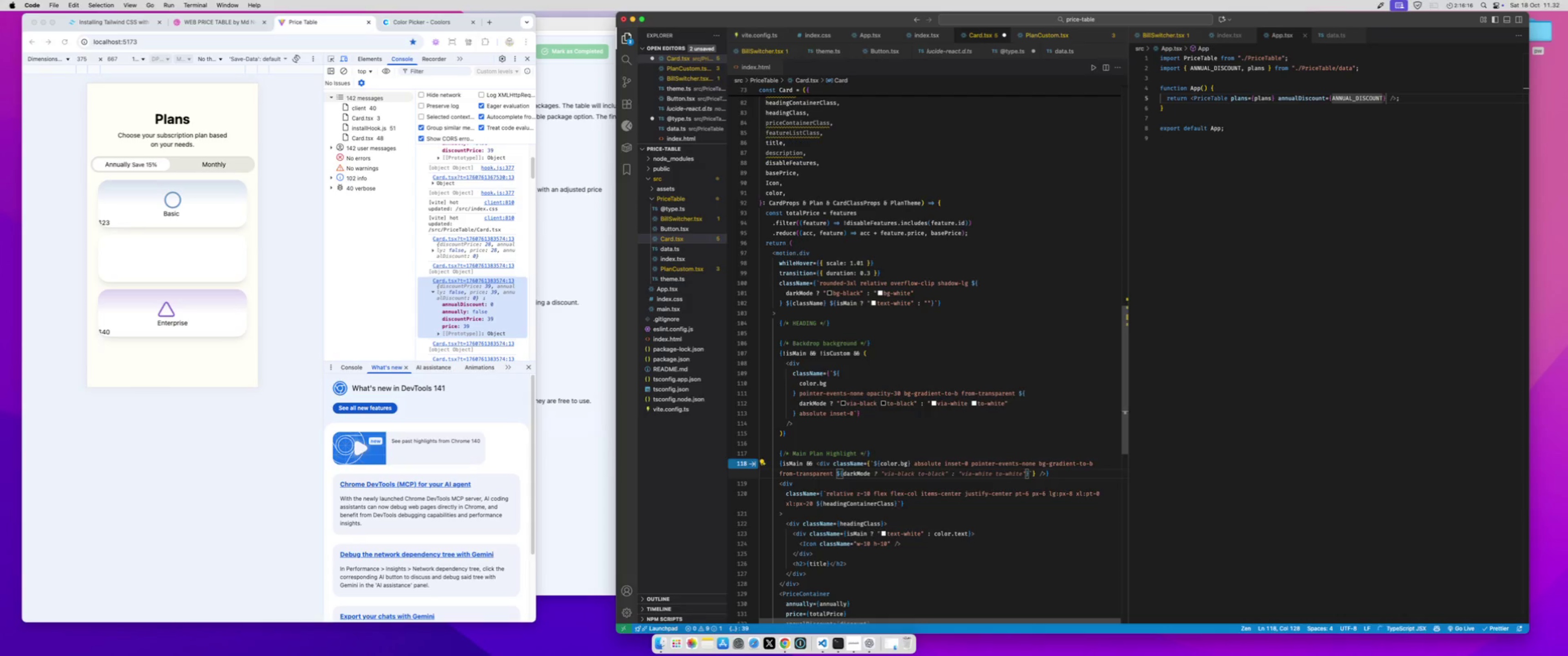 
type( ? "via-black to)
key(Backspace)
key(Backspace)
type(to-black/20)
 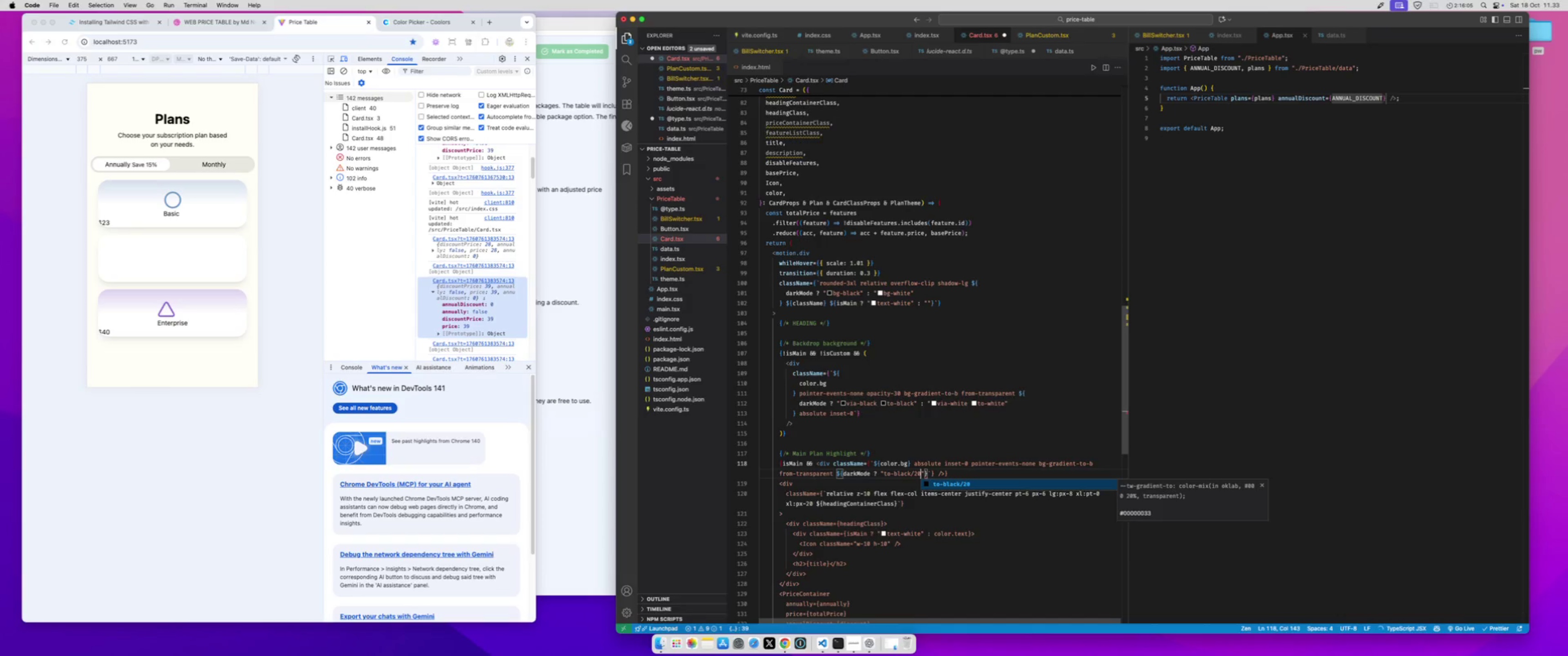 
 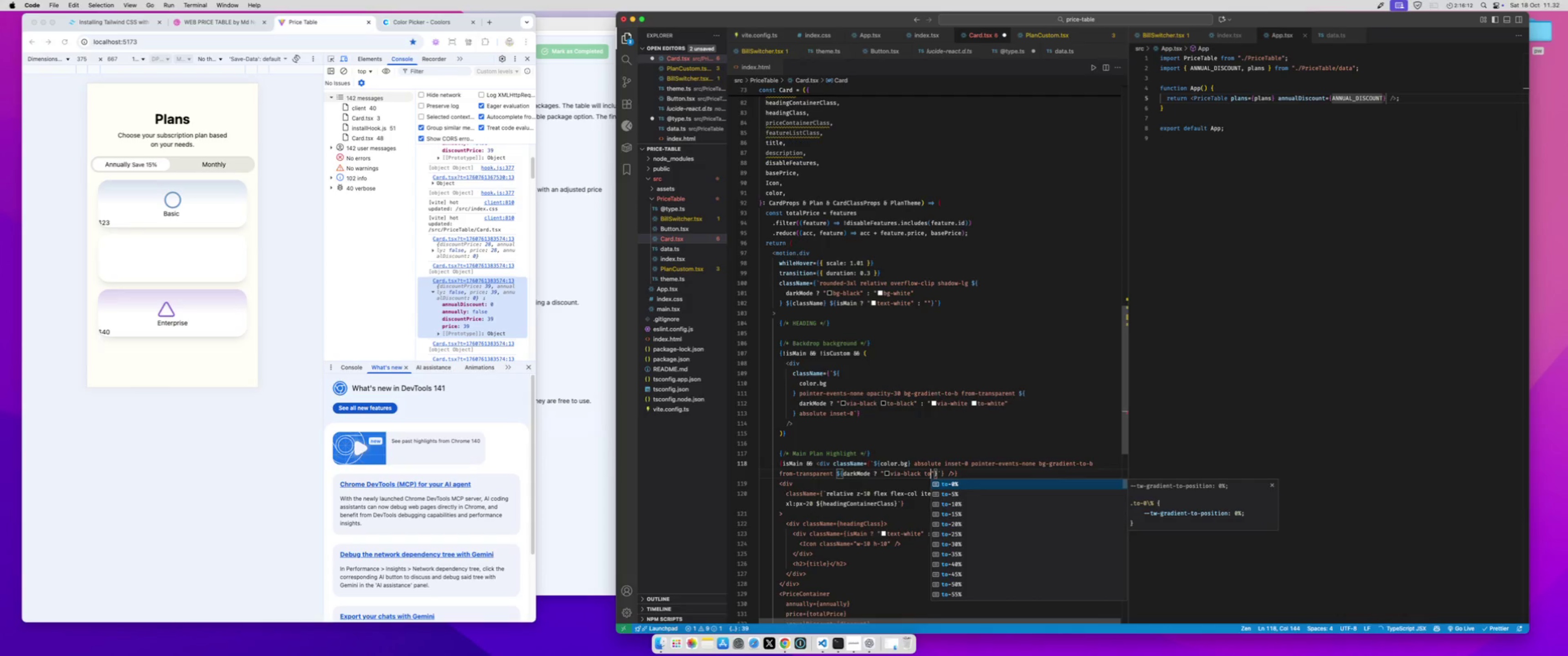 
key(ArrowRight)
 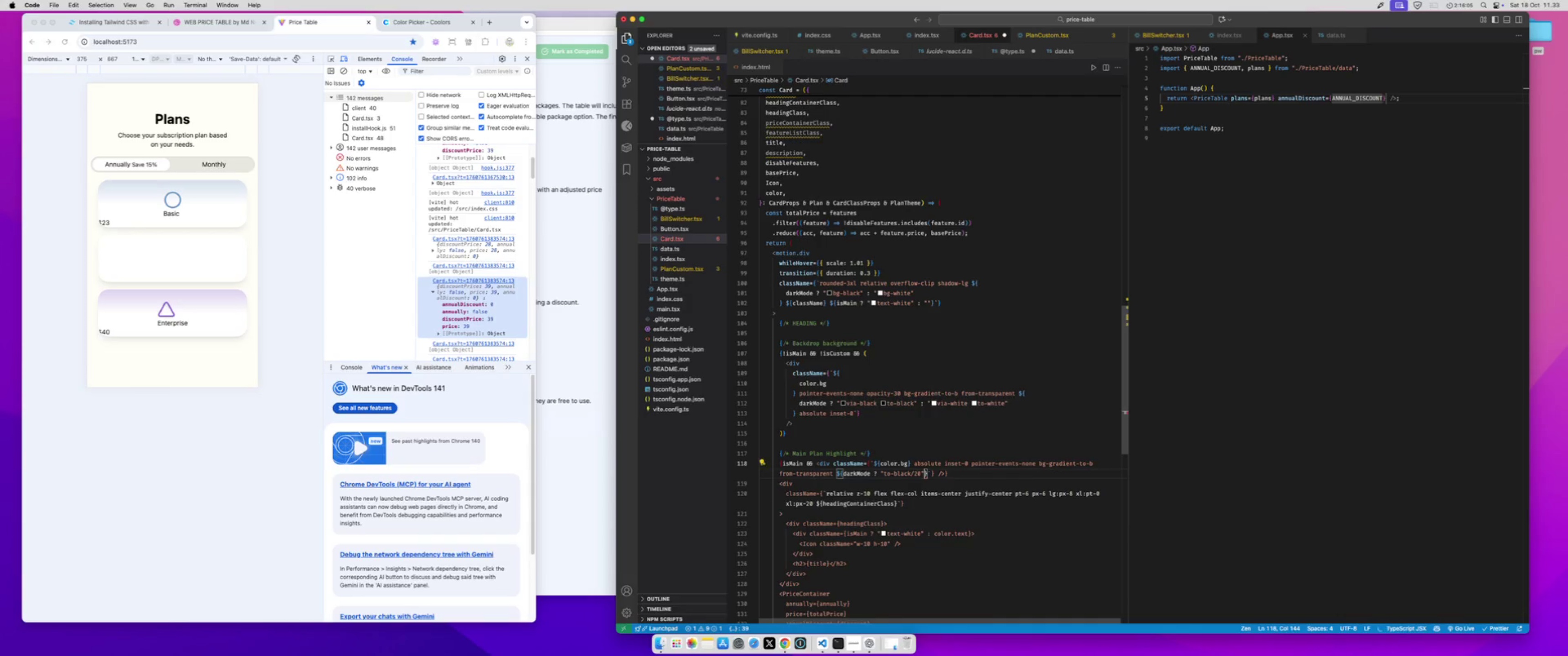 
type(:"to-white/20)
 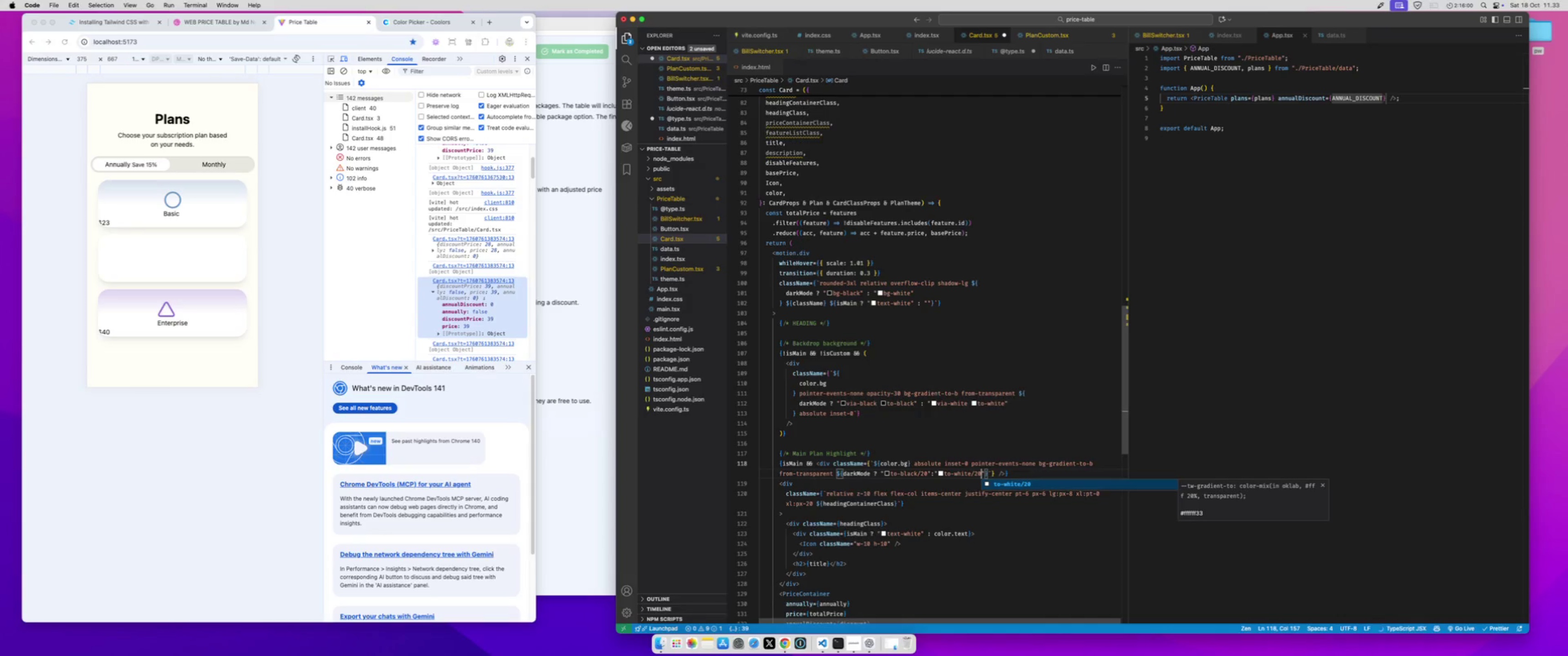 
key(Meta+S)
 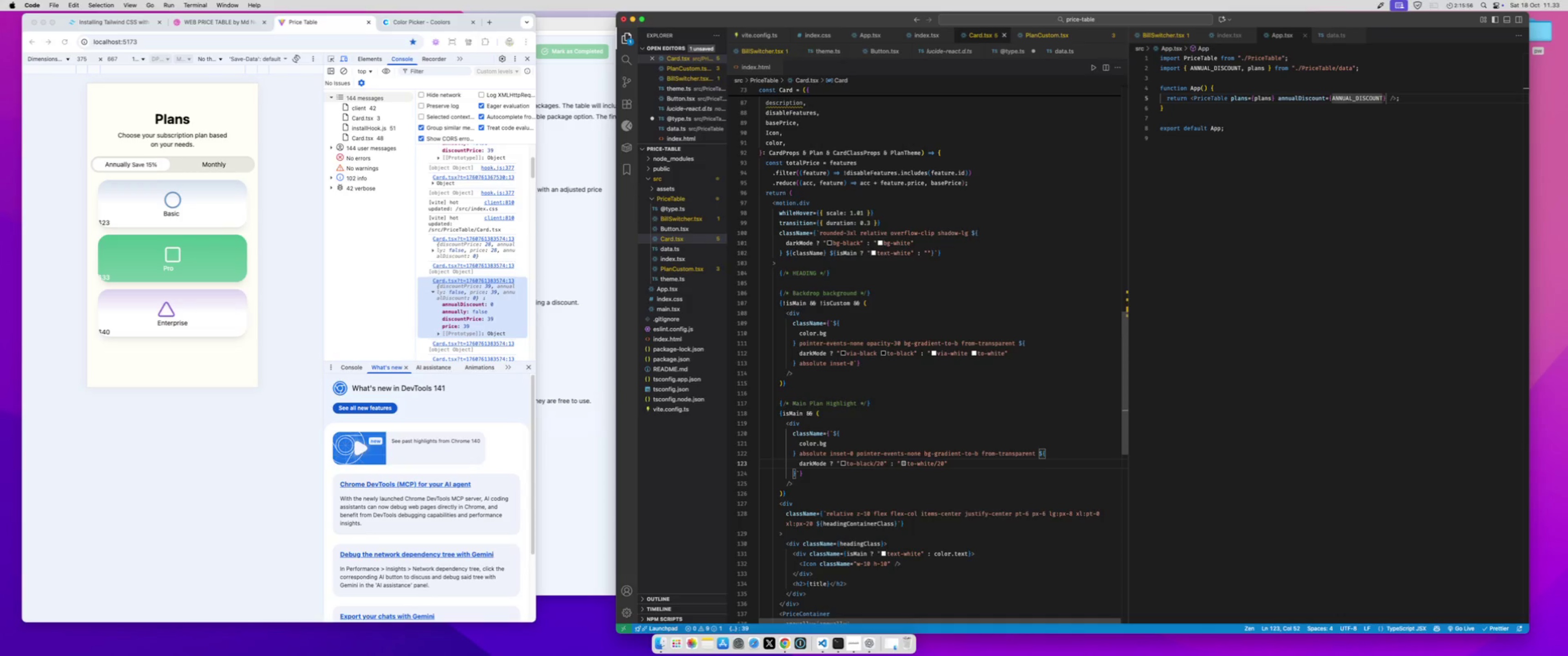 
left_click([868, 437])
 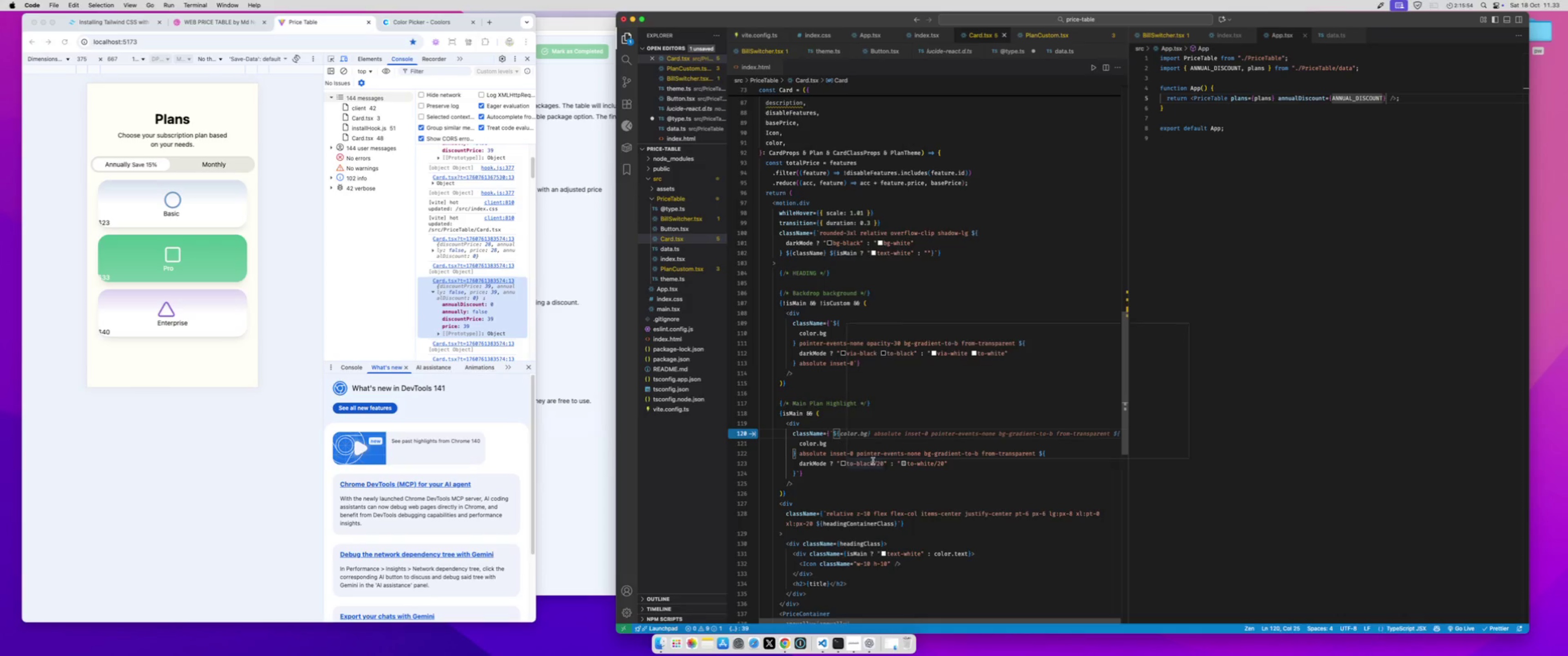 
scroll: coordinate [873, 461], scroll_direction: down, amount: 1.0
 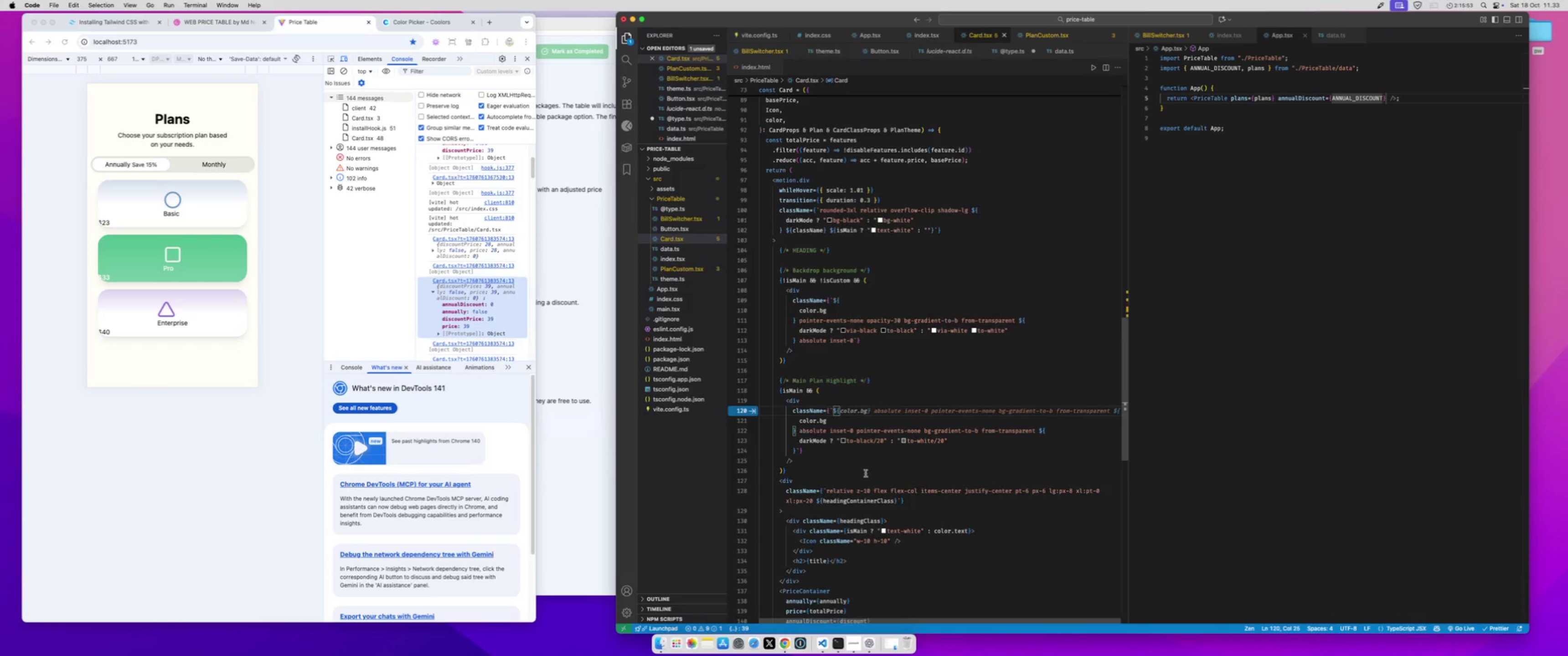 
key(Meta+S)
 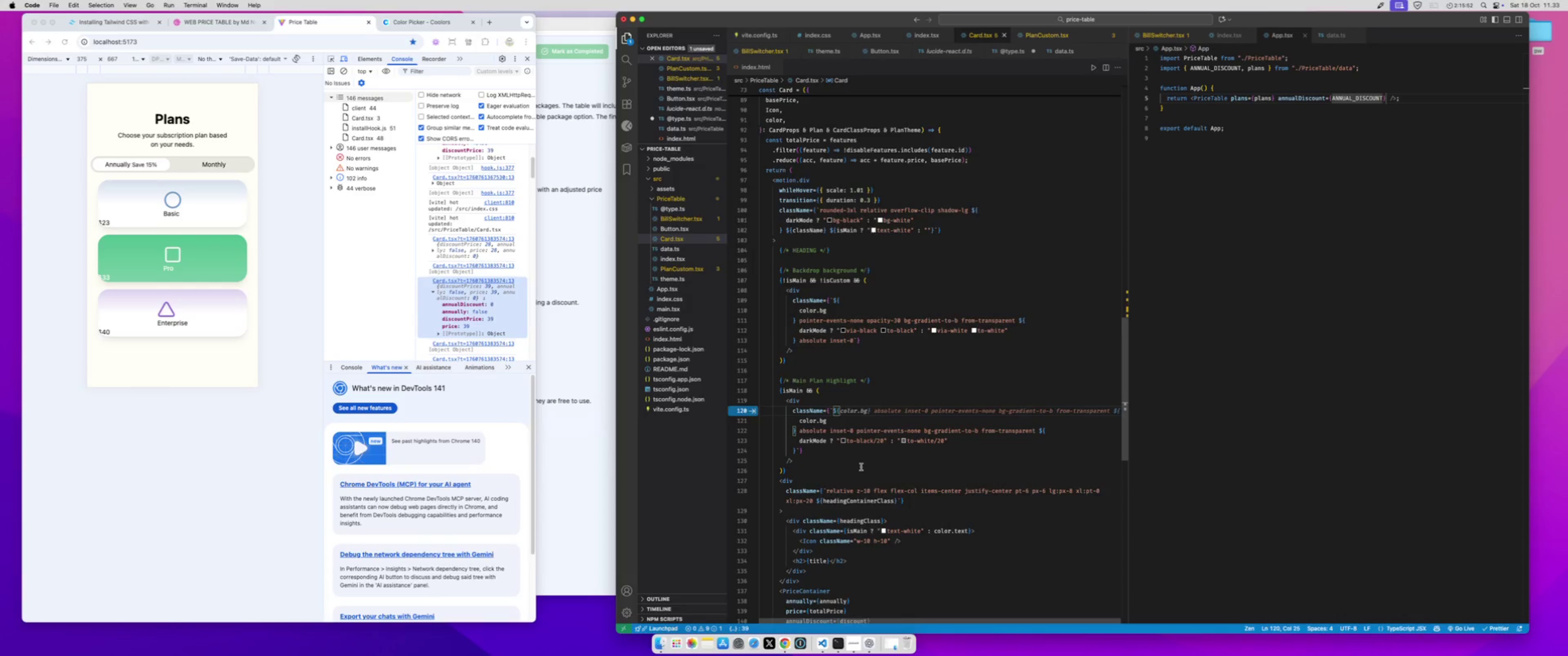 
left_click([861, 467])
 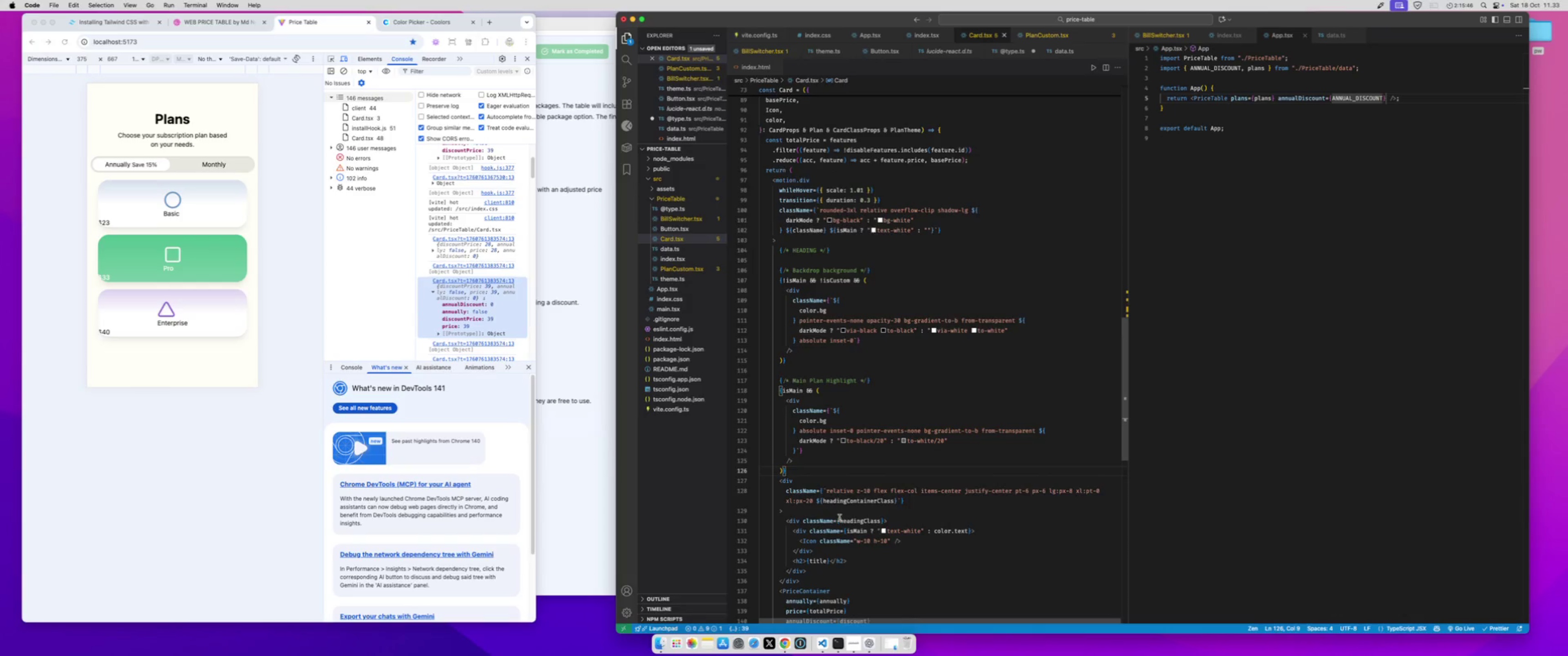 
wait(7.26)
 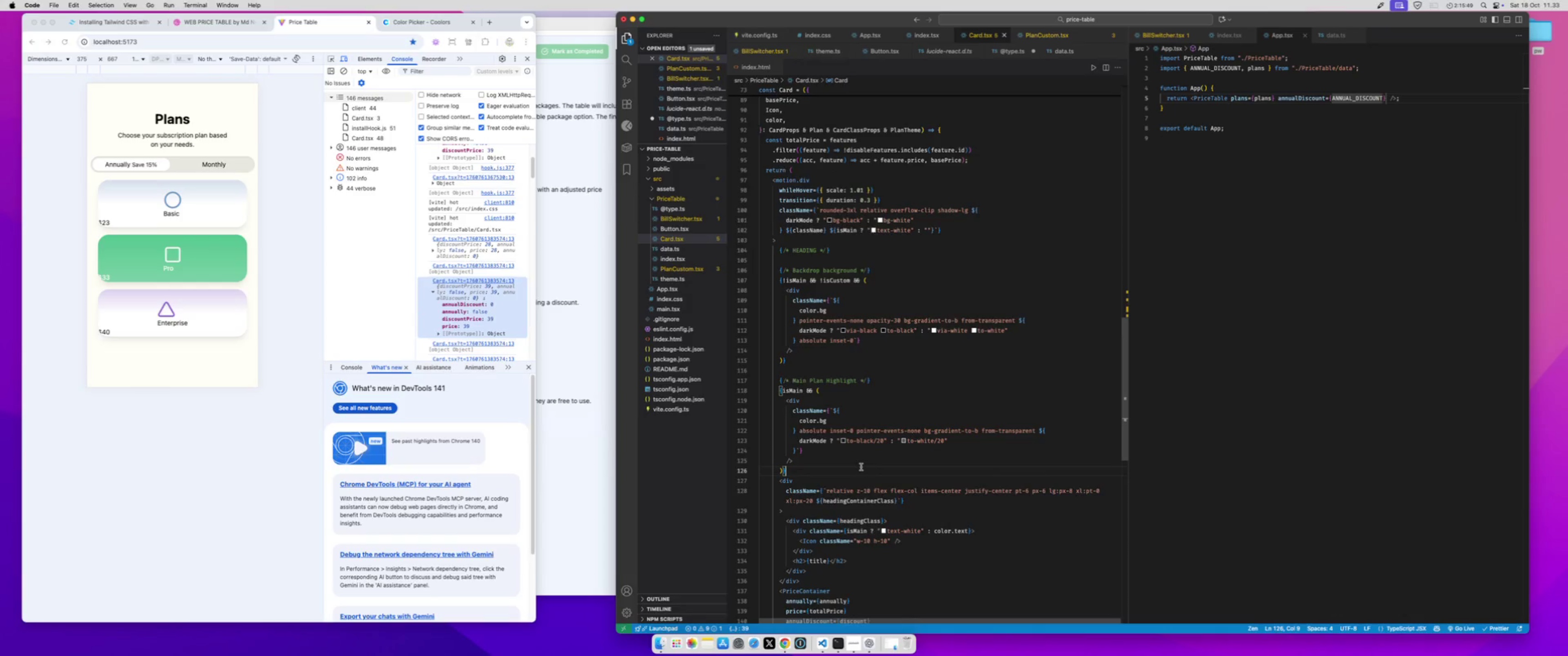 
left_click([804, 559])
 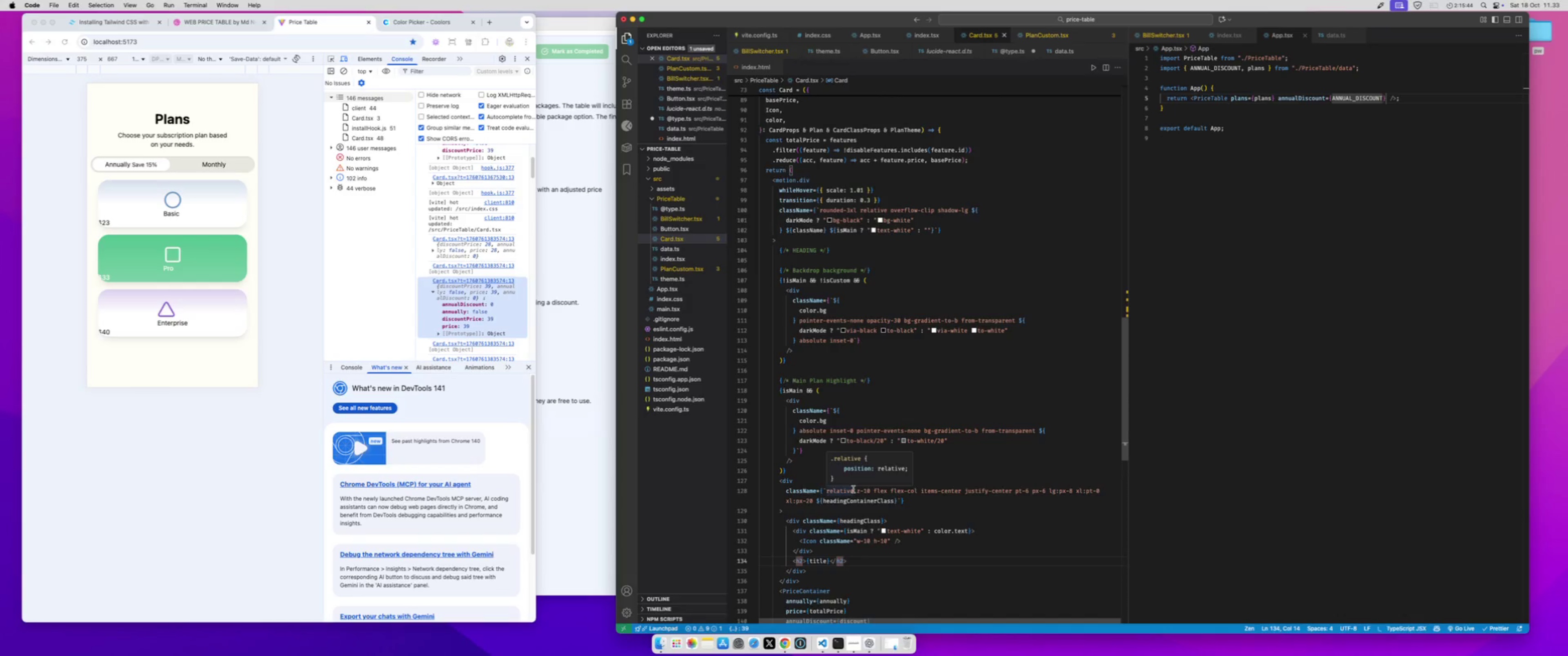 
type( clas)
 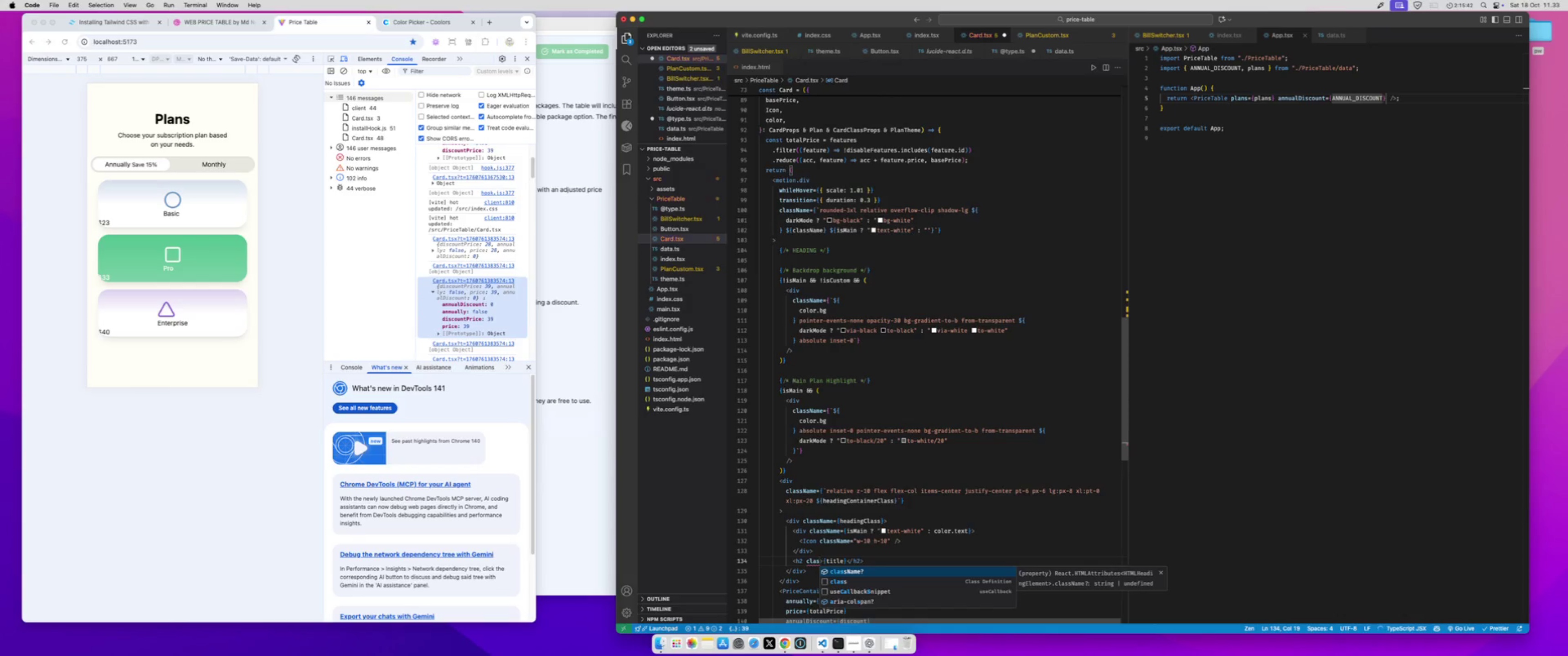 
key(Enter)
 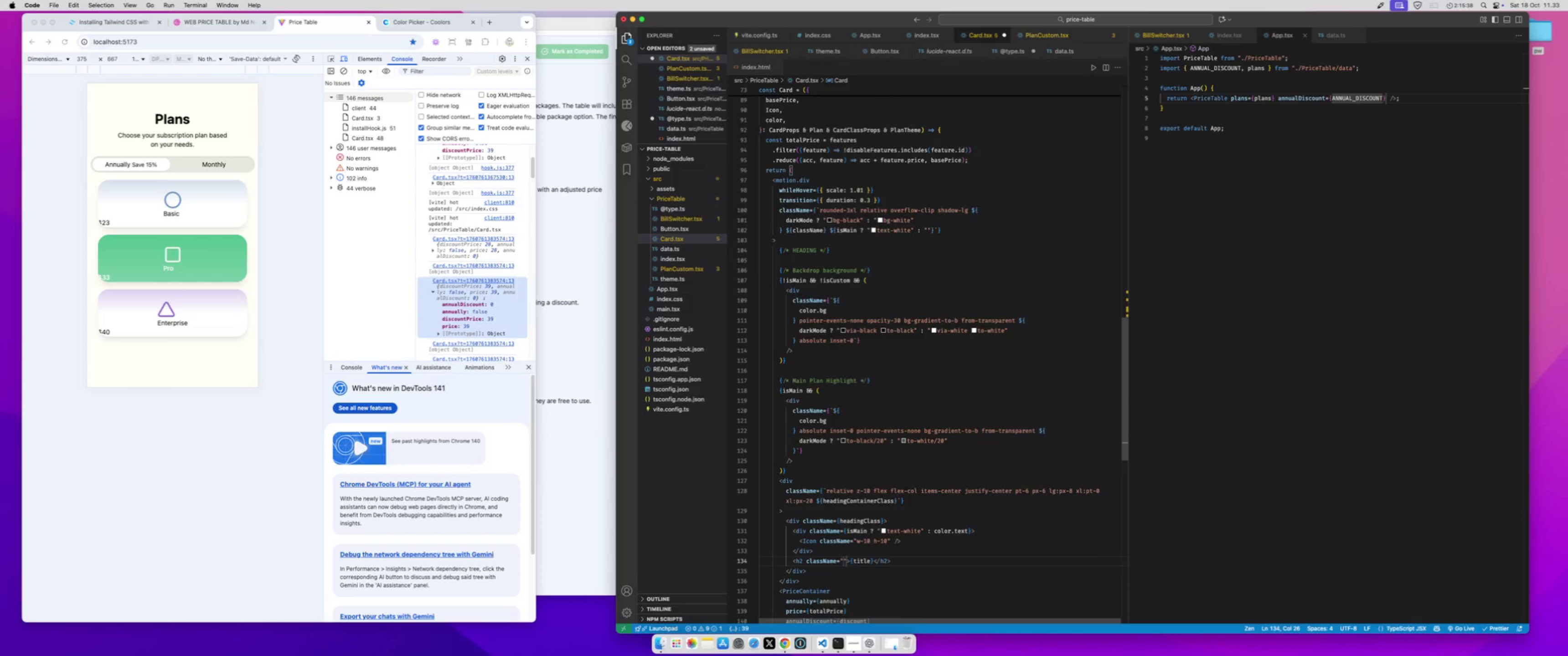 
wait(5.85)
 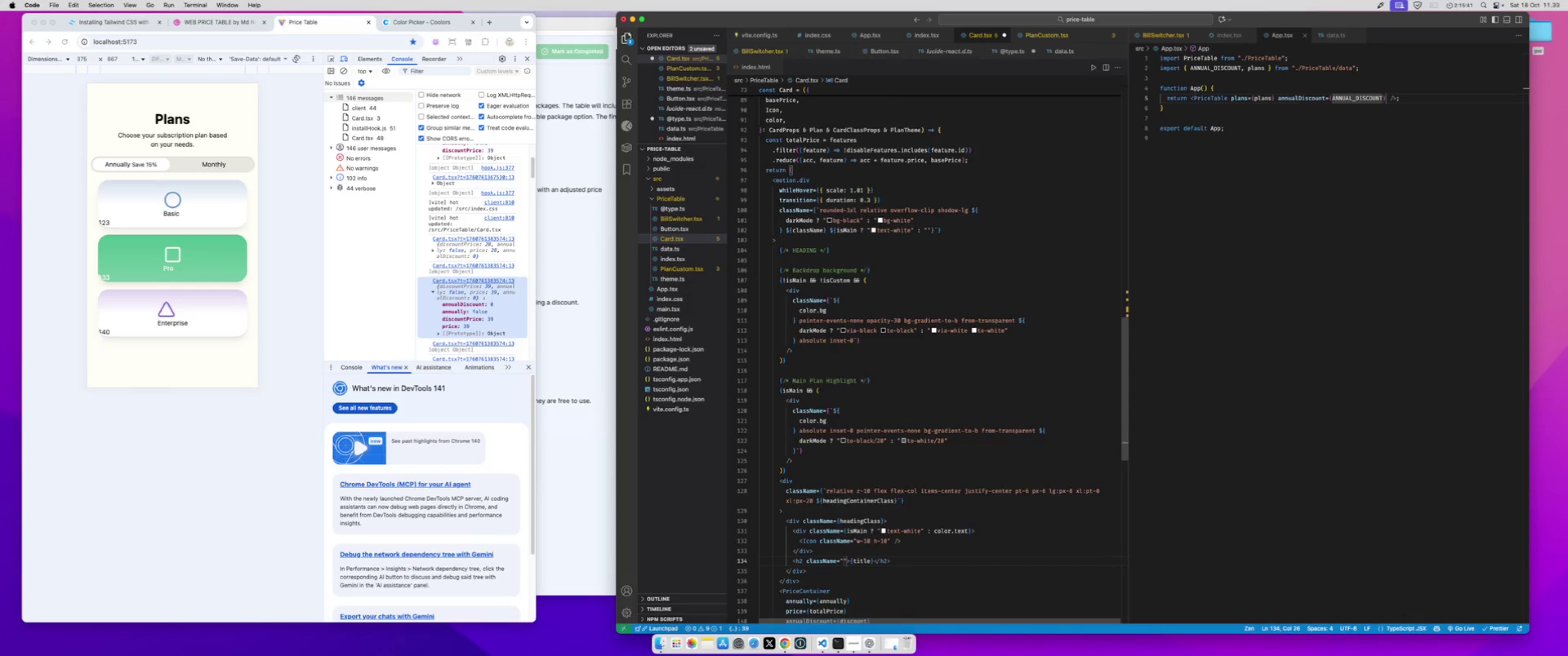 
key(Backspace)
 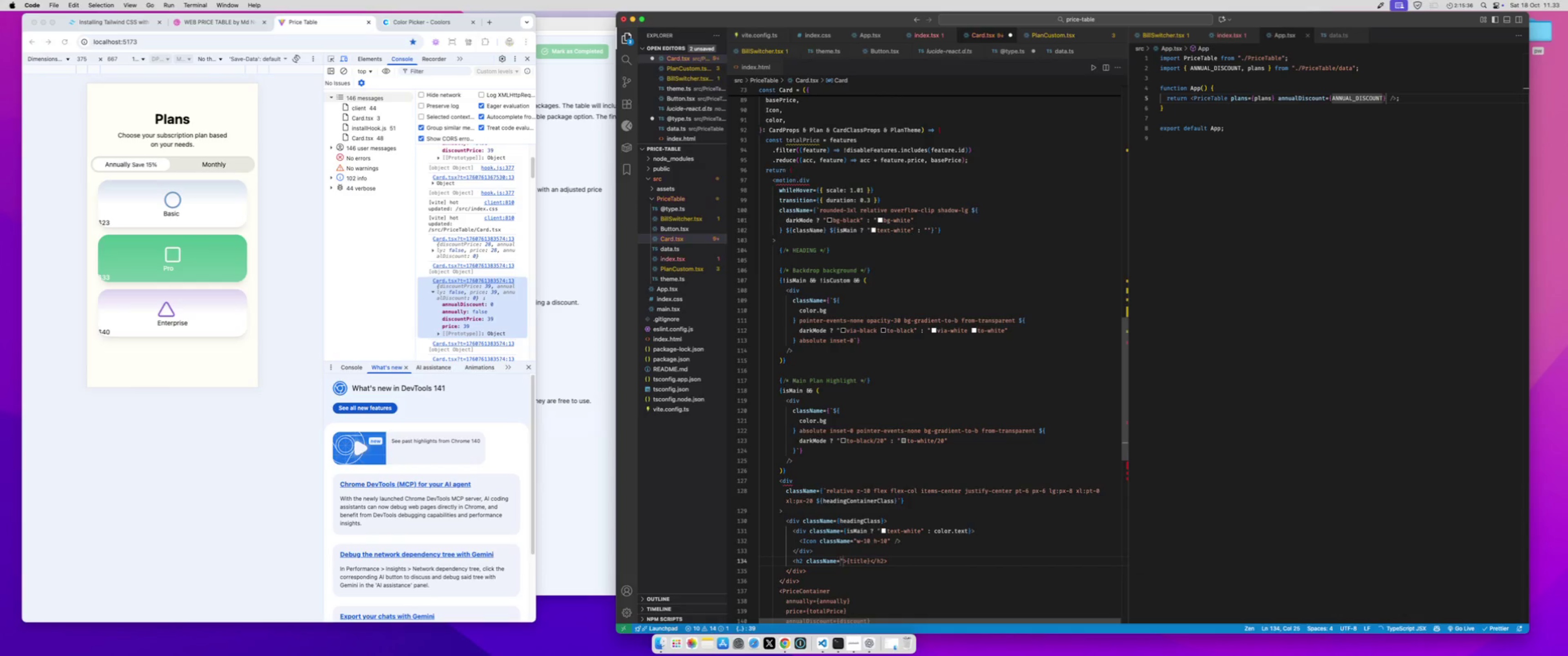 
key(ArrowRight)
 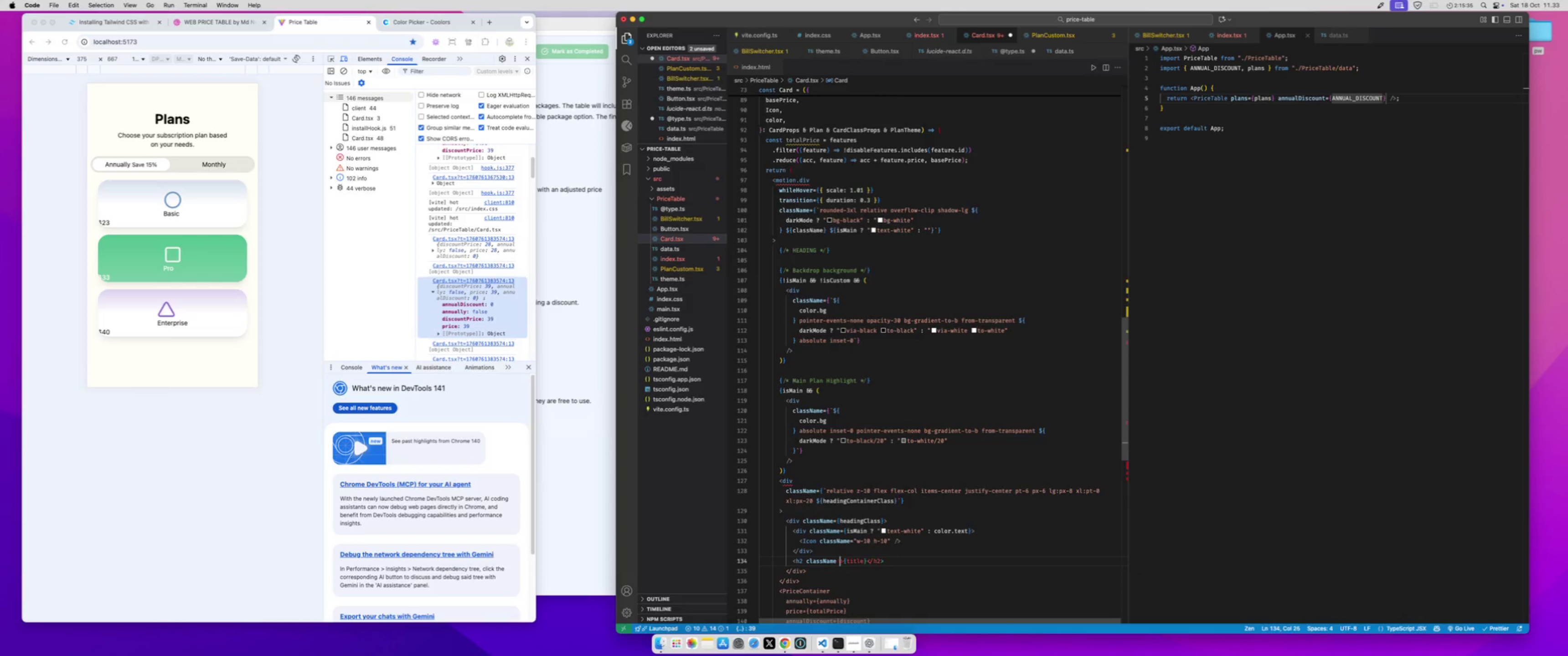 
key(Backspace)
 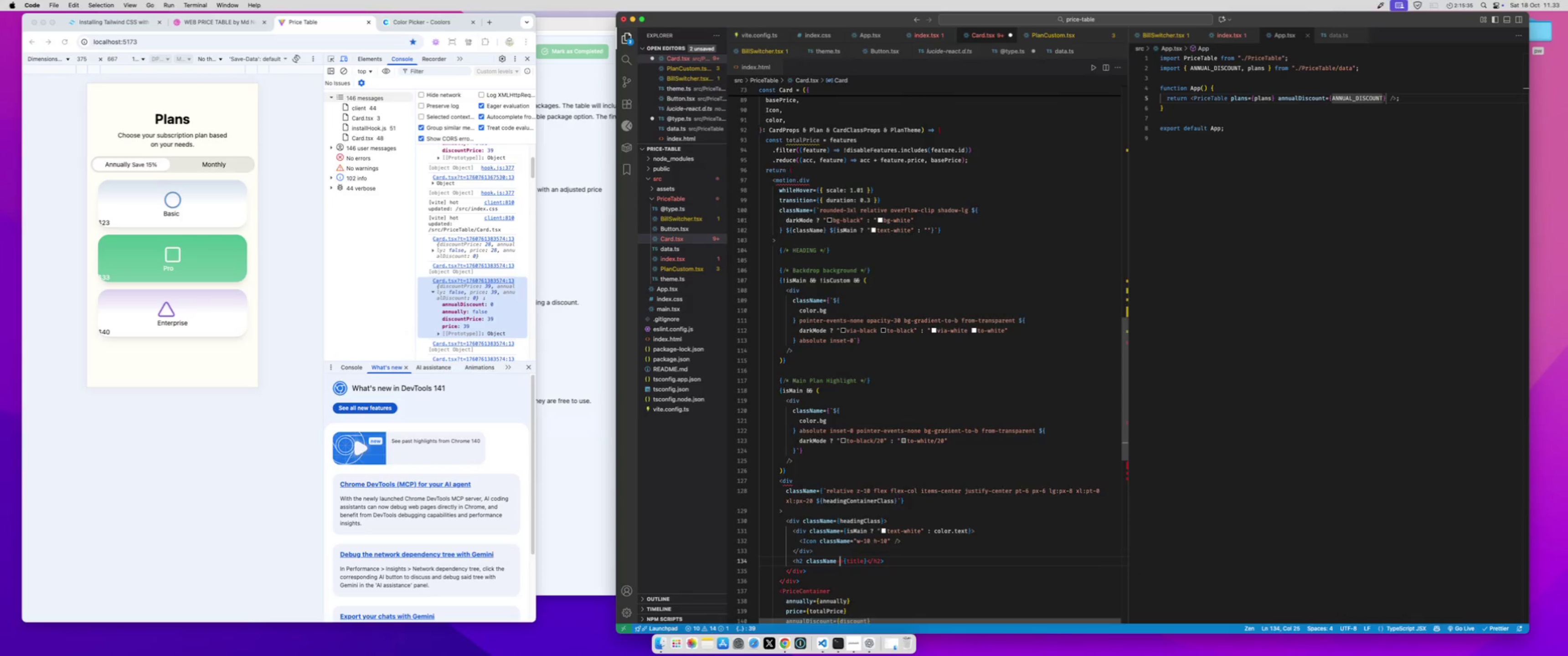 
key(Shift+ShiftLeft)
 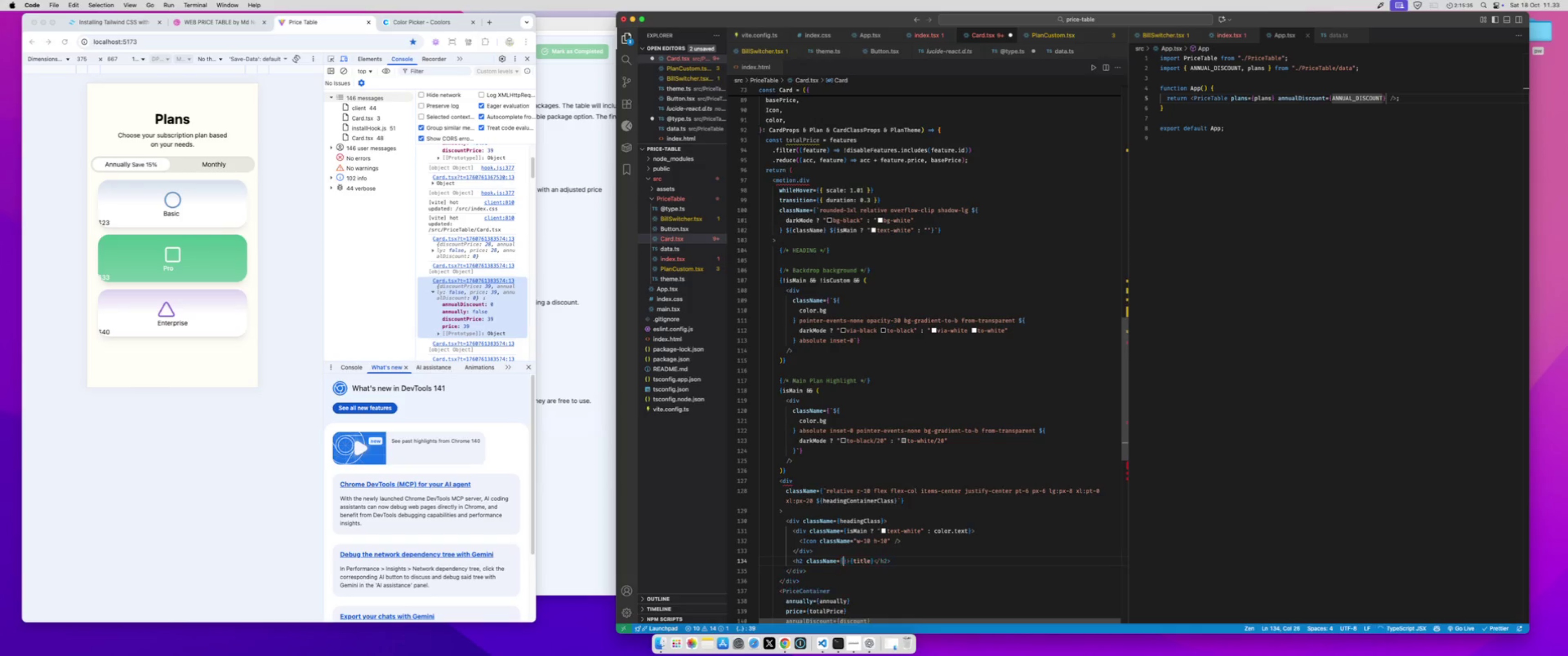 
key(Shift+BracketLeft)
 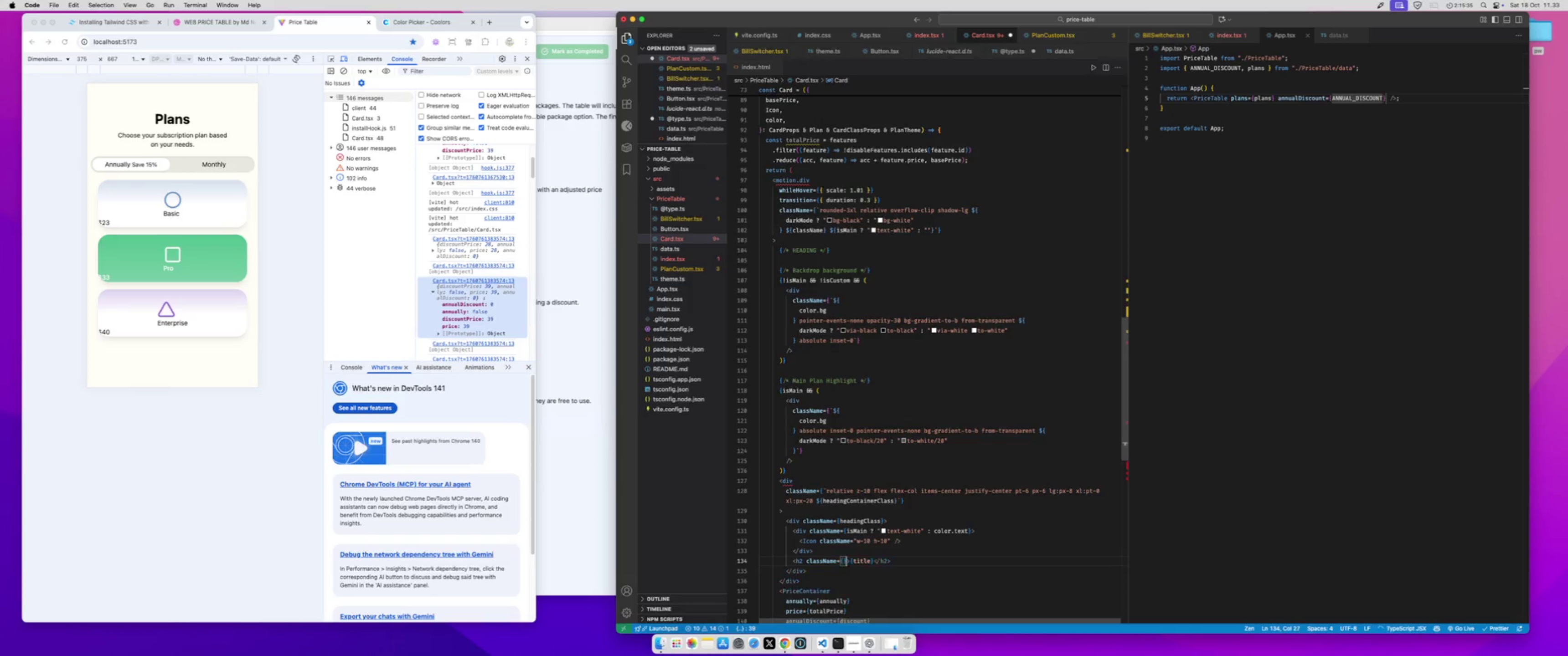 
key(Shift+BracketRight)
 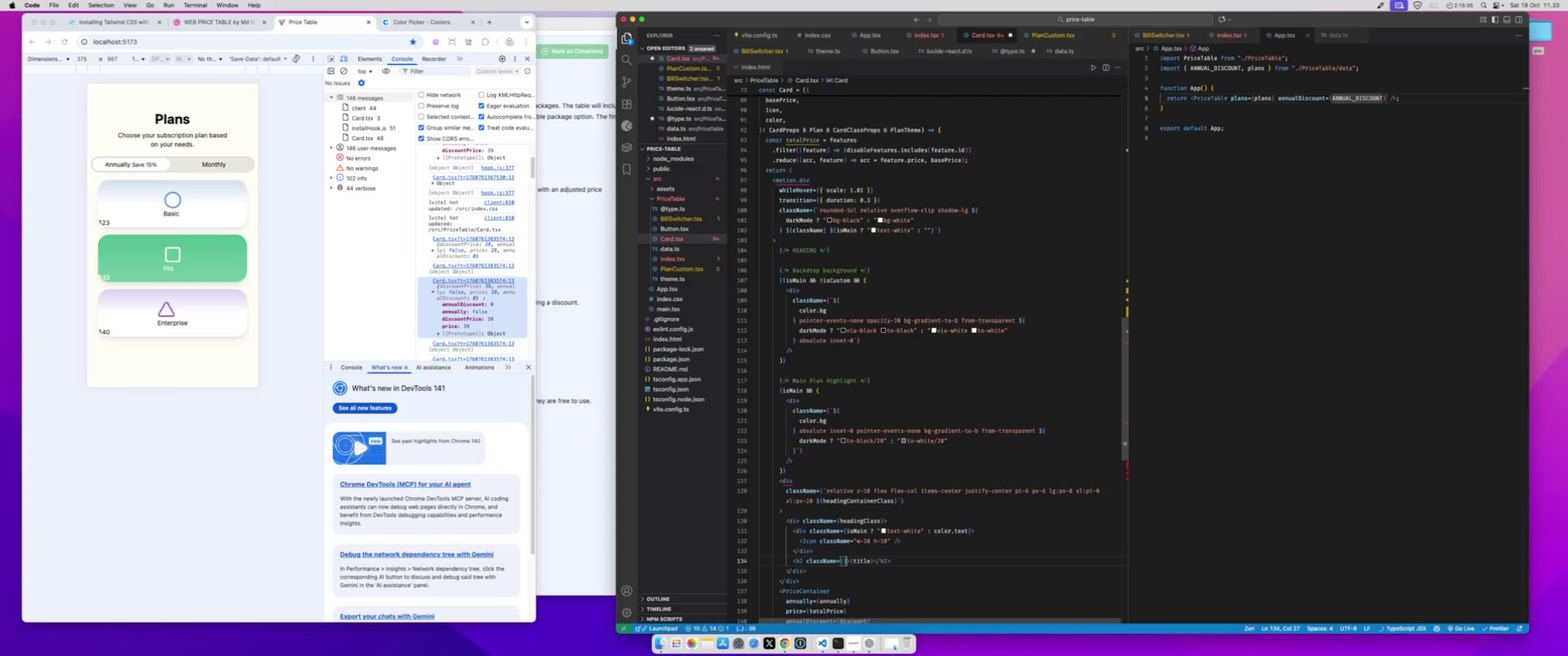 
key(ArrowLeft)
 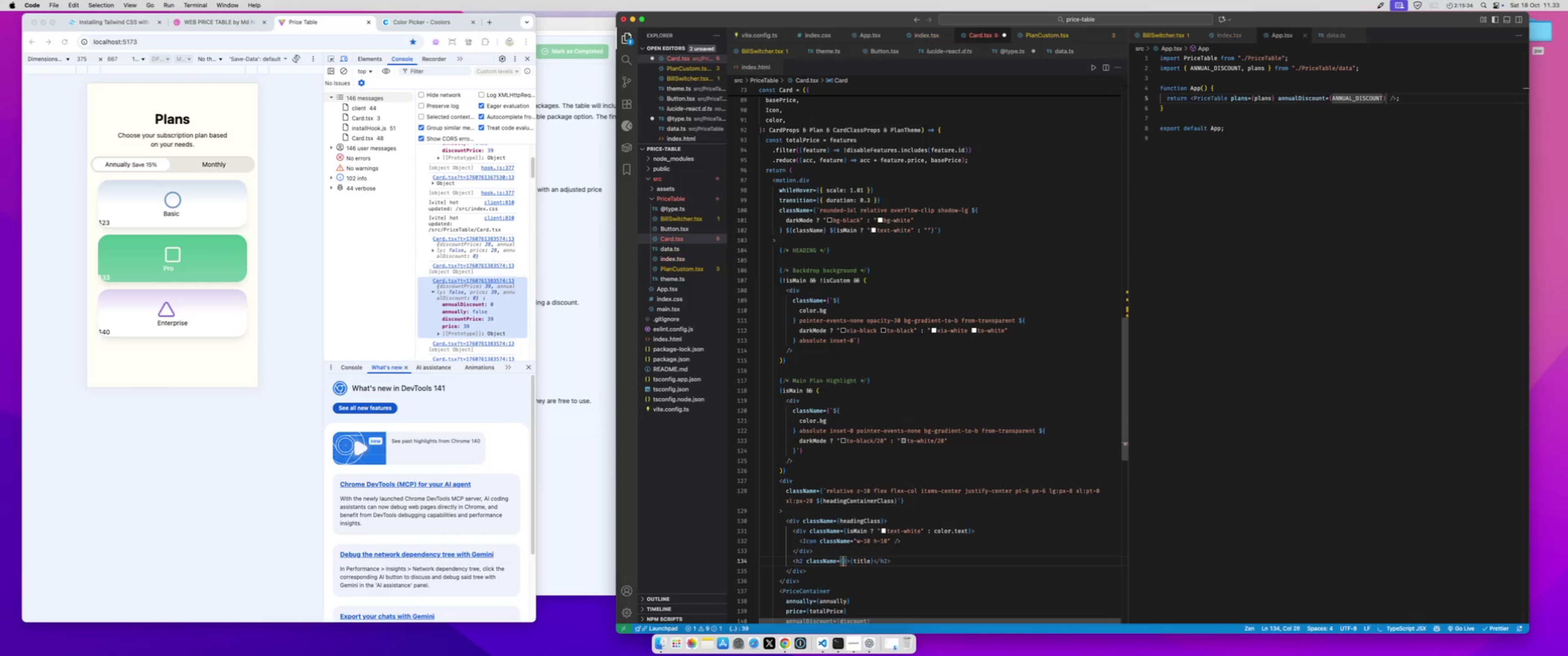 
type(`font-bold text-3xl)
 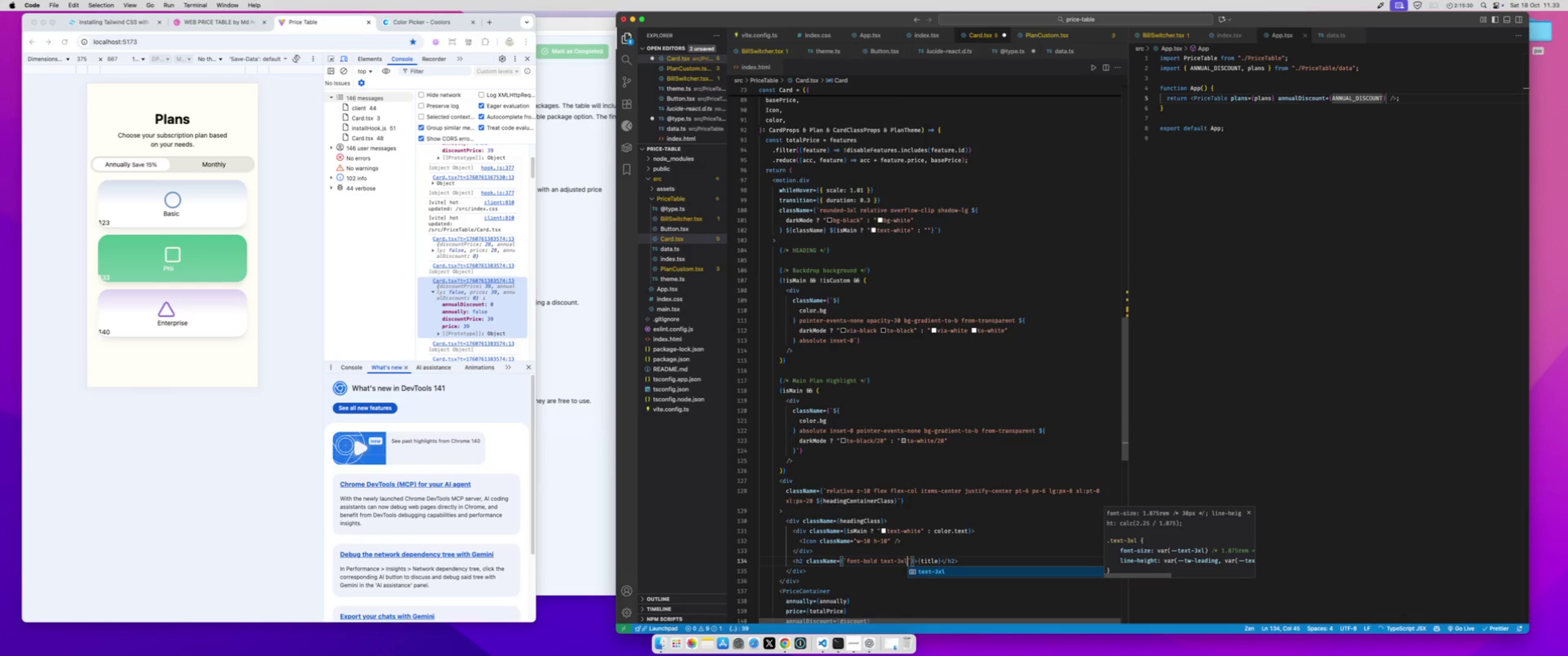 
key(Meta+CommandLeft)
 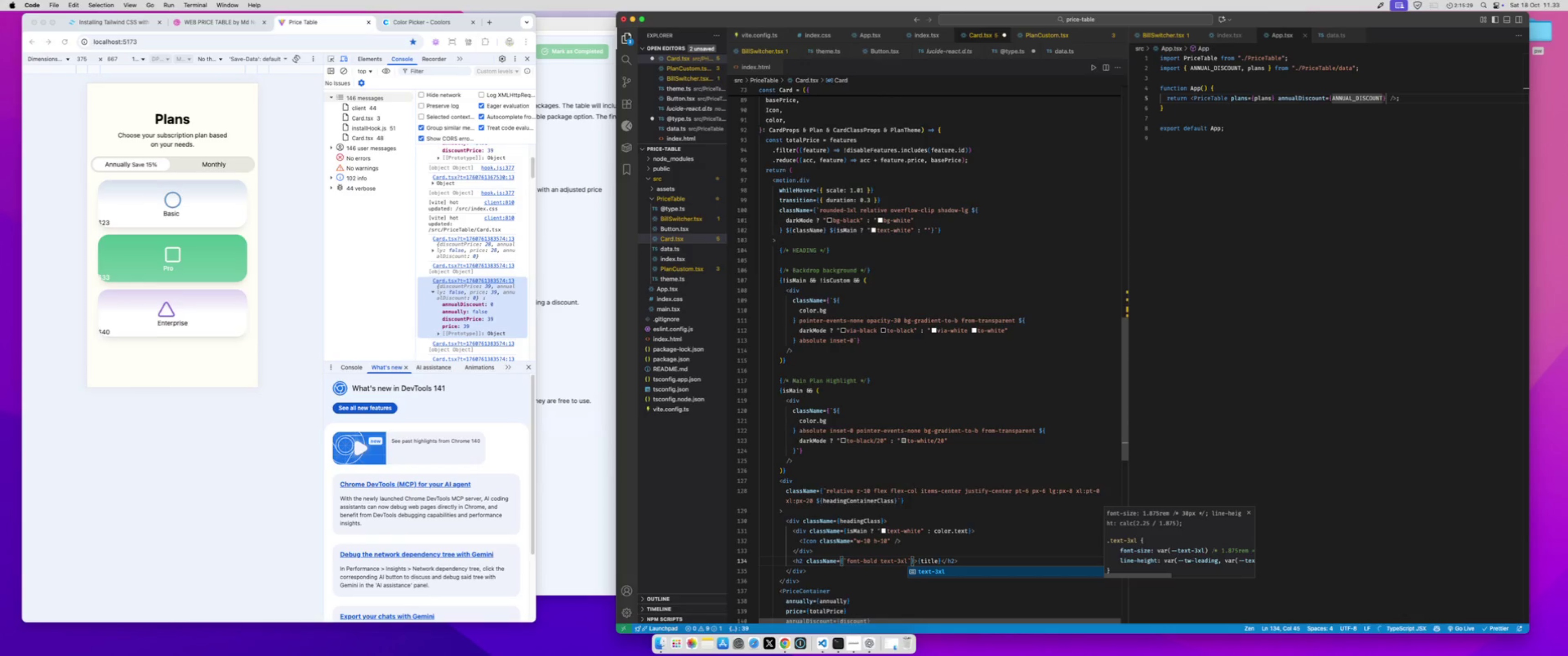 
key(Meta+S)
 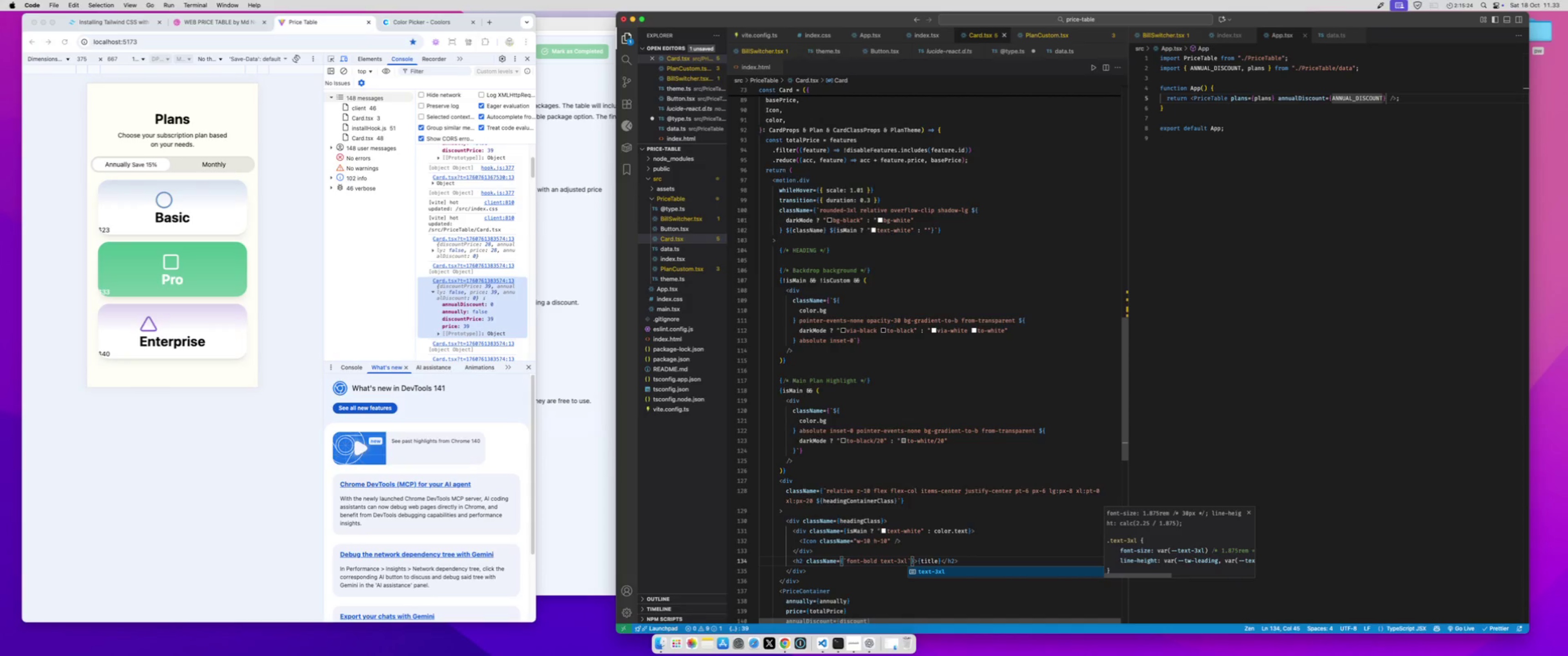 
wait(10.01)
 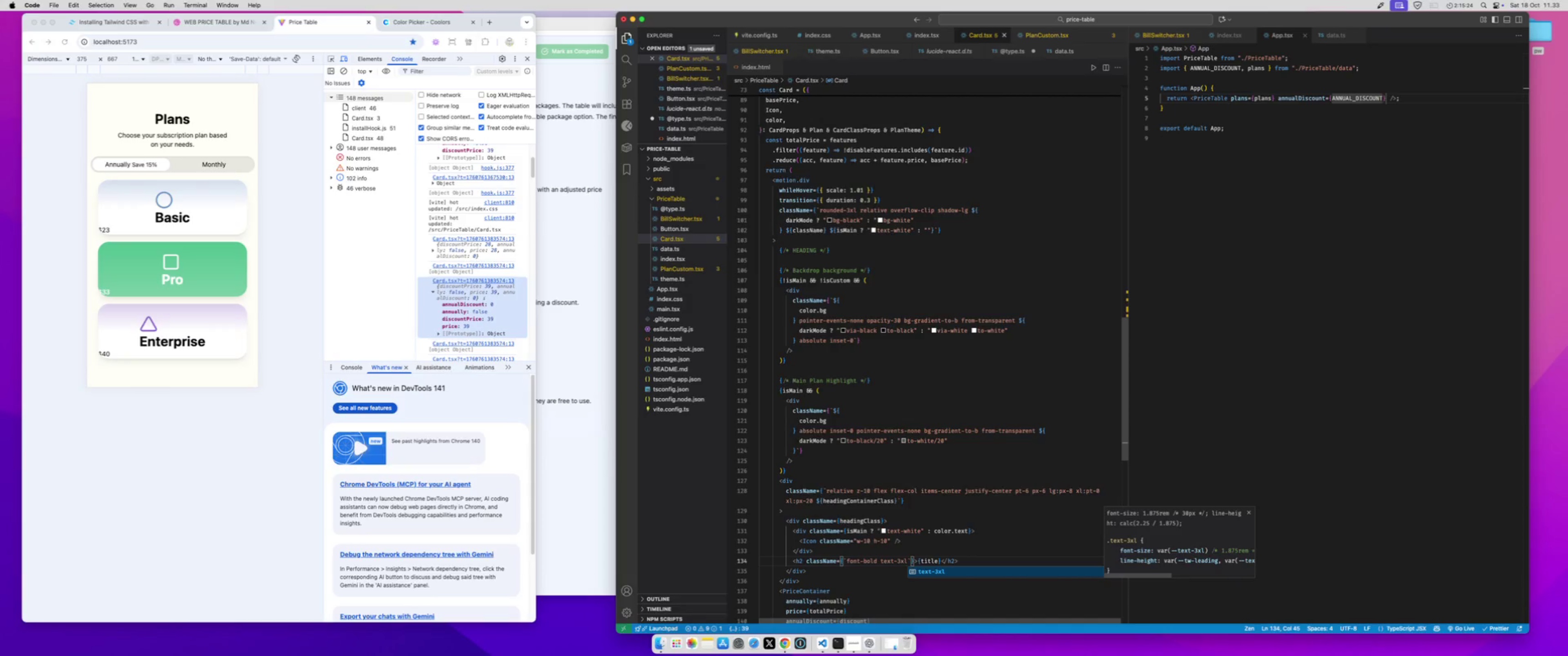 
key(Space)
 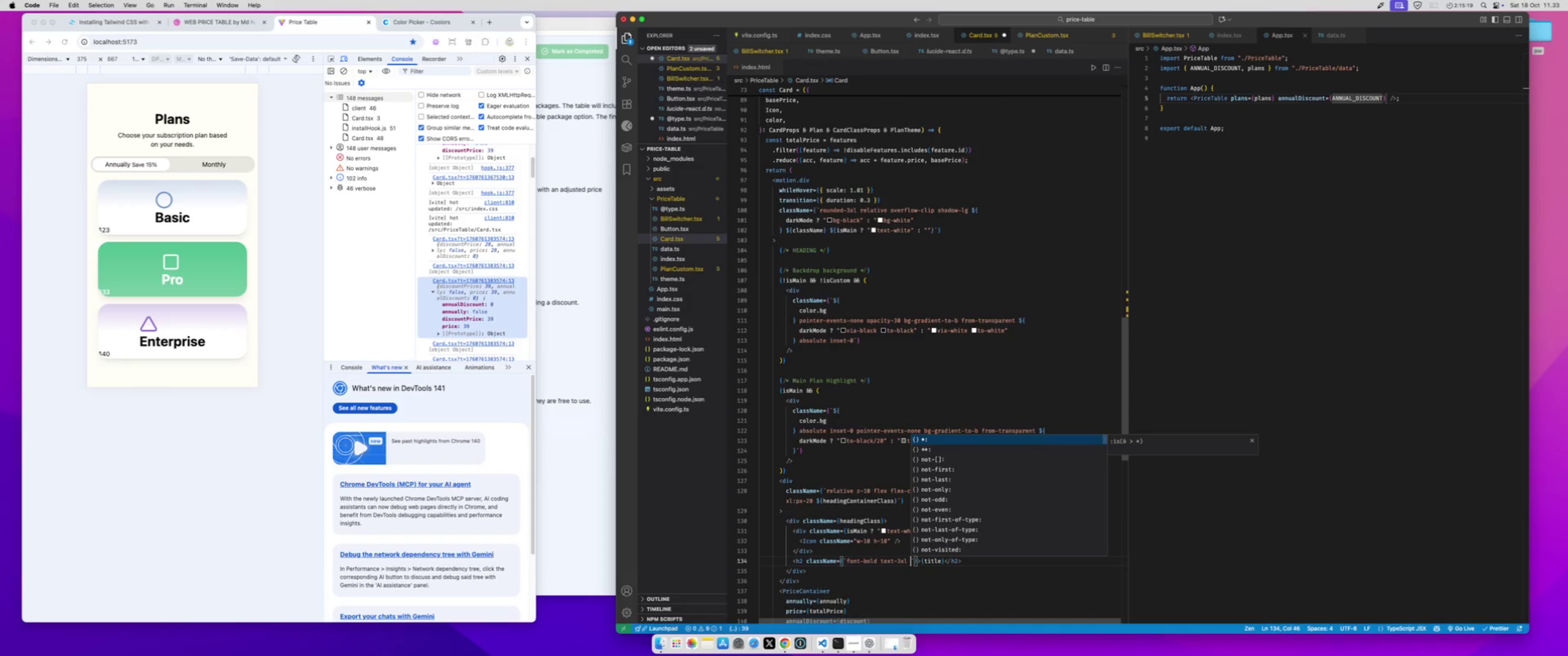 
key(Shift+4)
 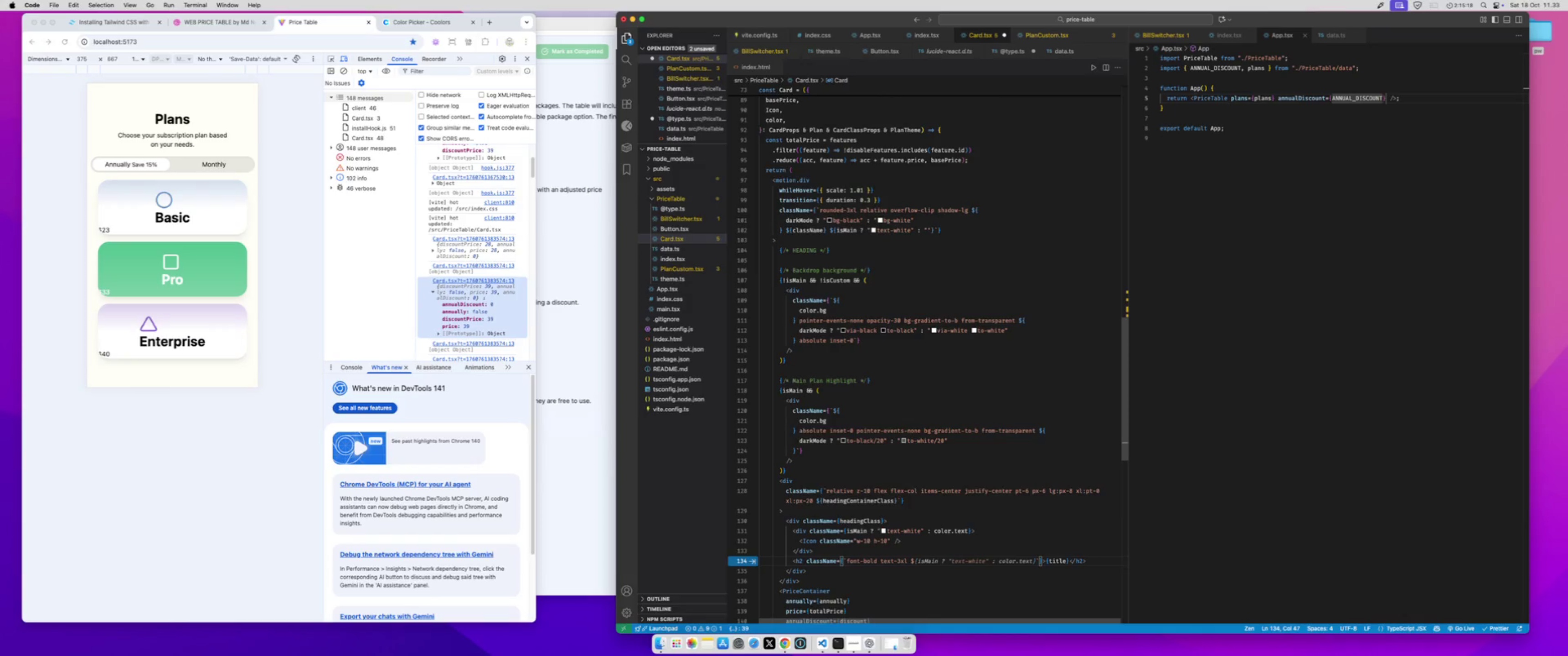 
key(Shift+BracketLeft)
 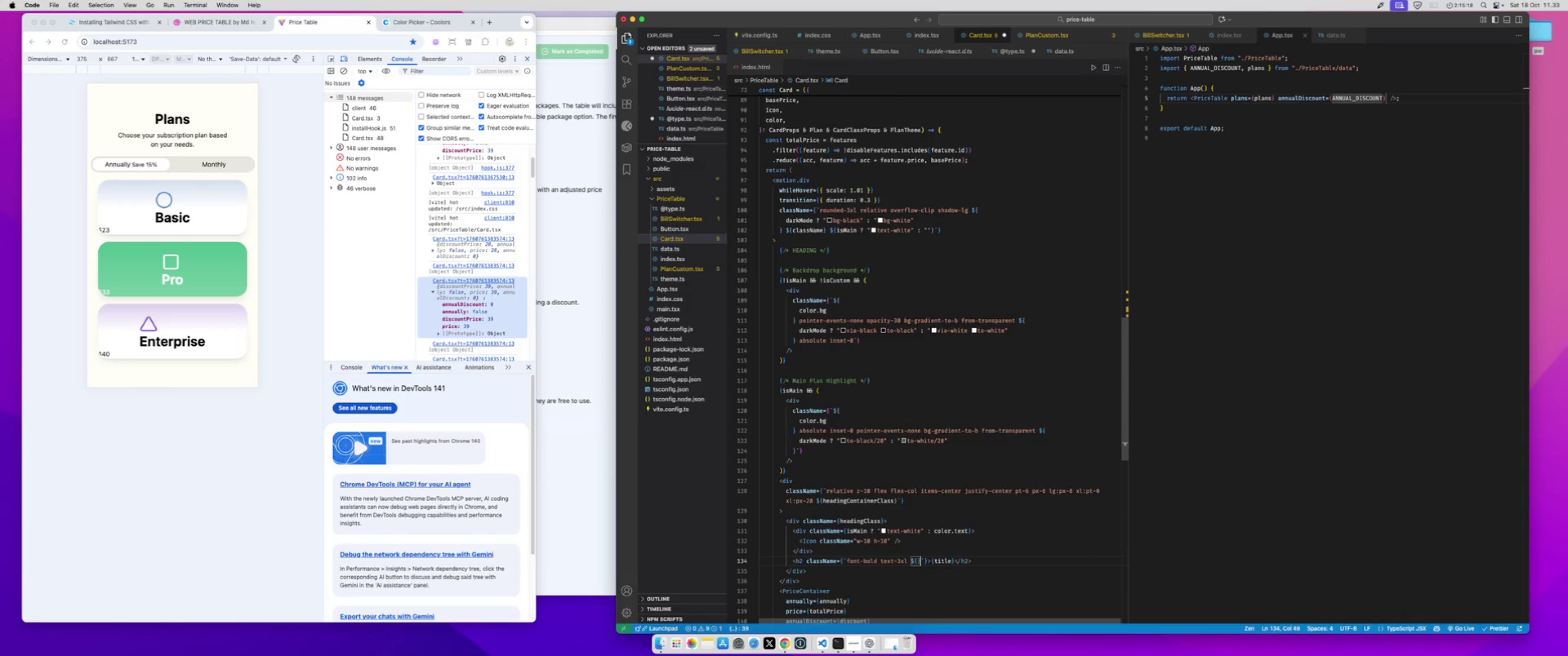 
key(Shift+BracketRight)
 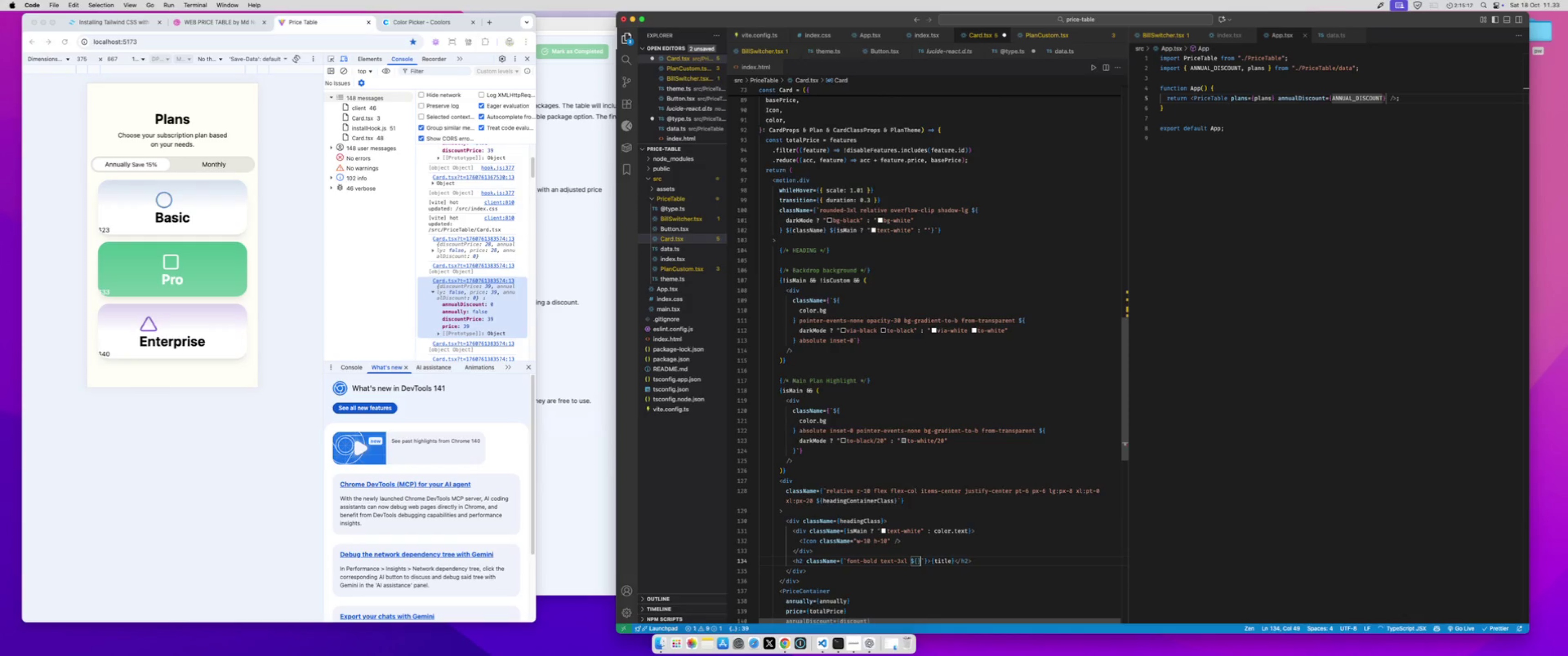 
key(ArrowLeft)
 